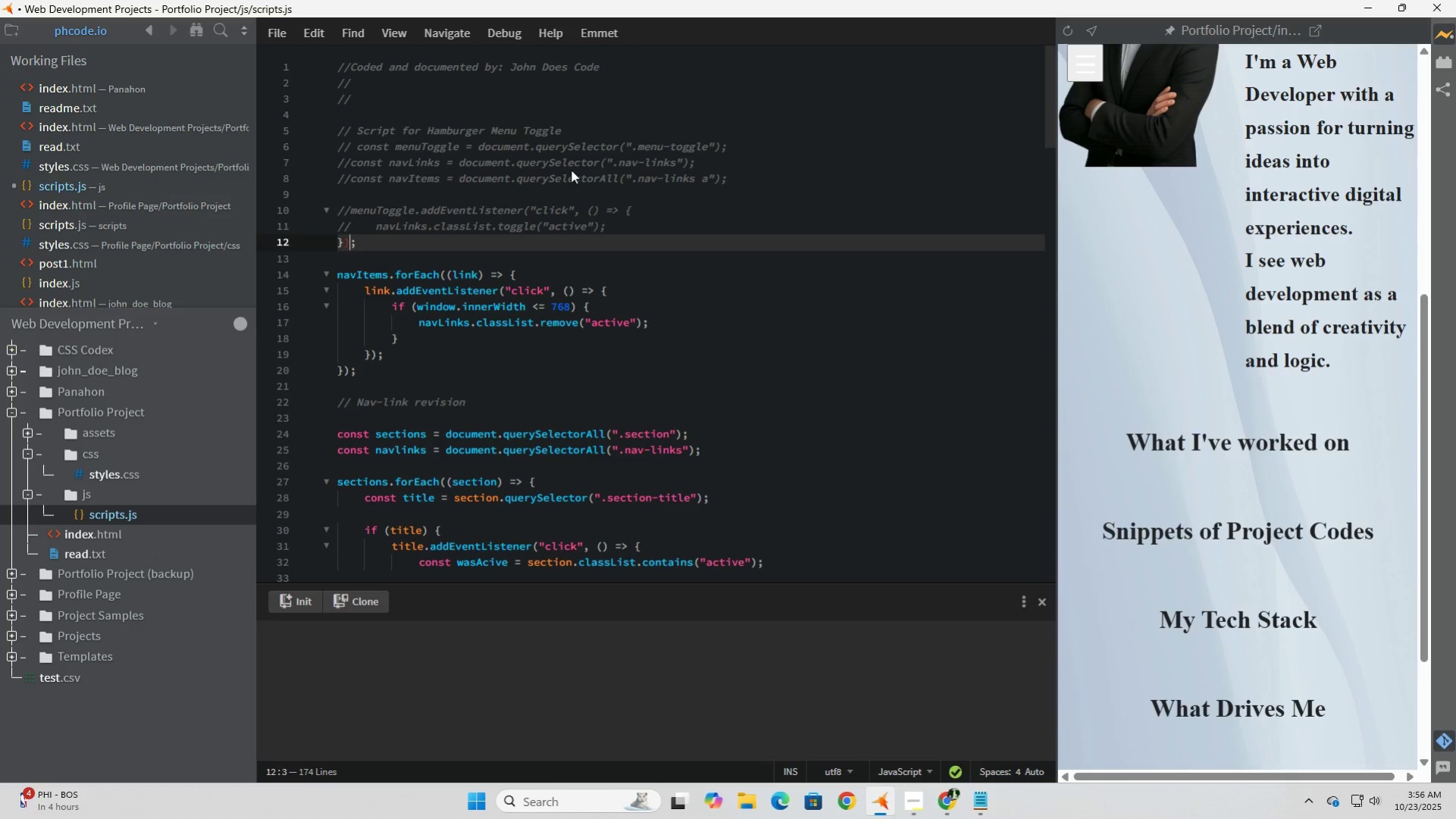 
key(ArrowDown)
 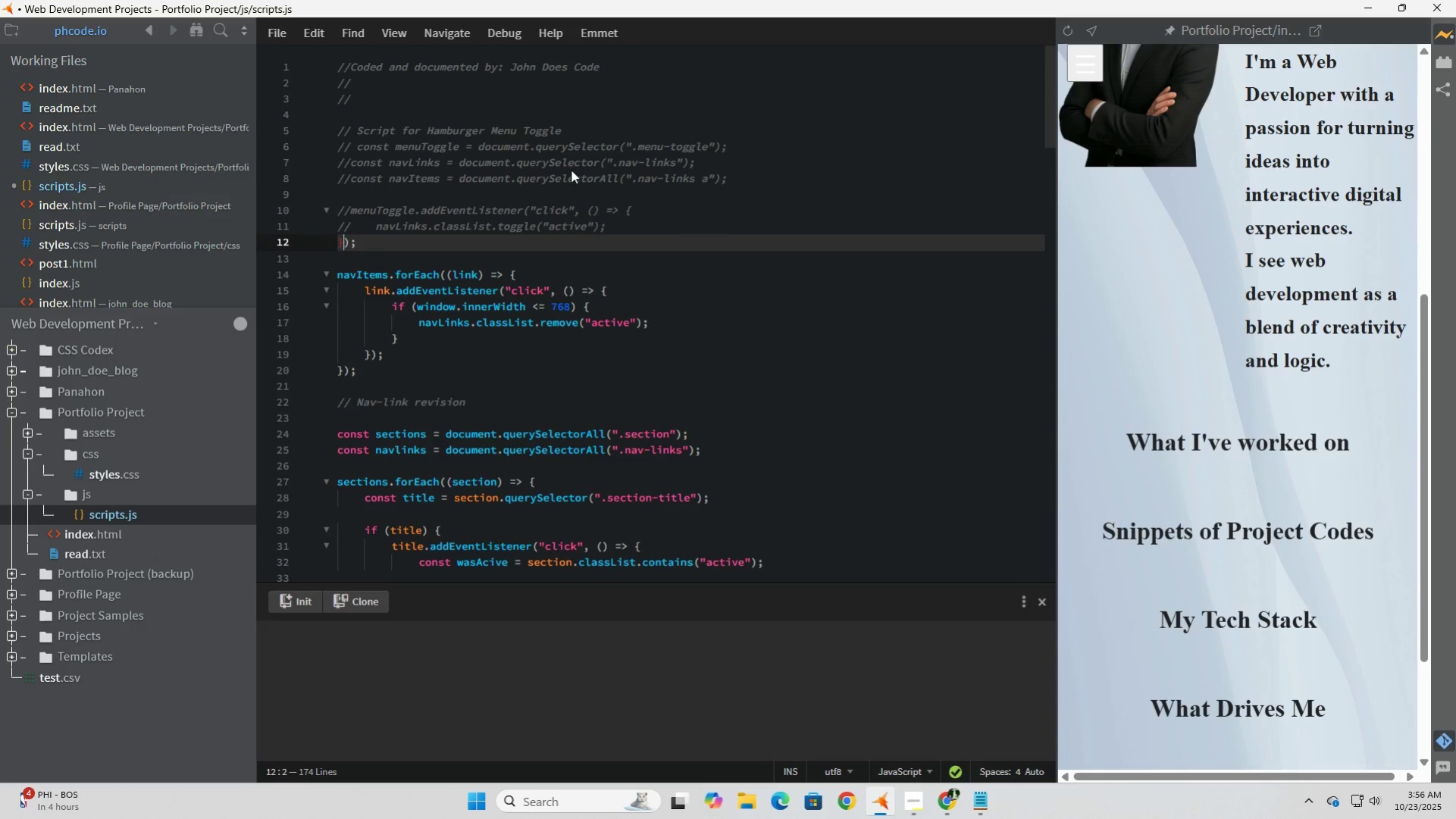 
key(ArrowLeft)
 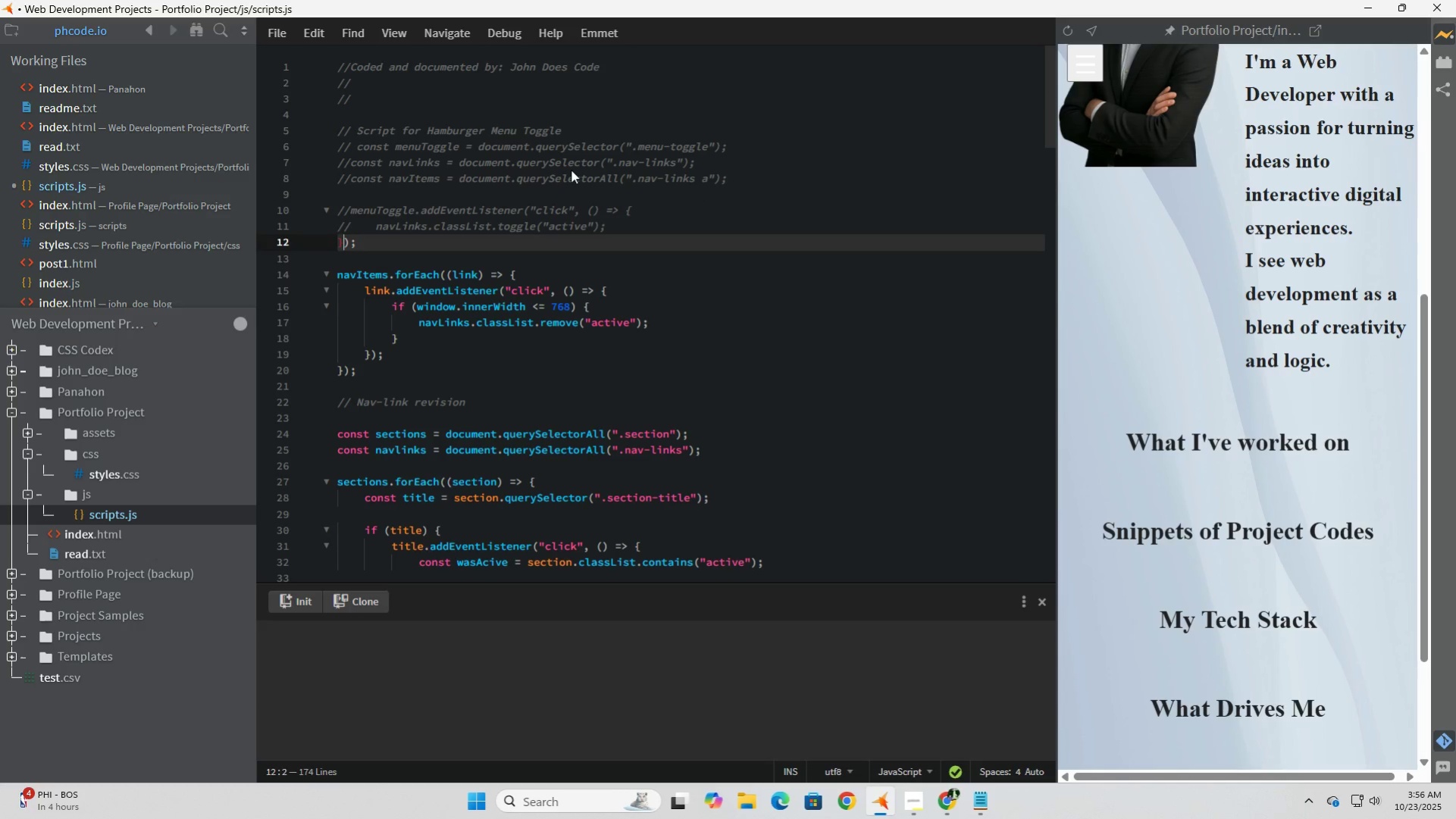 
key(ArrowLeft)
 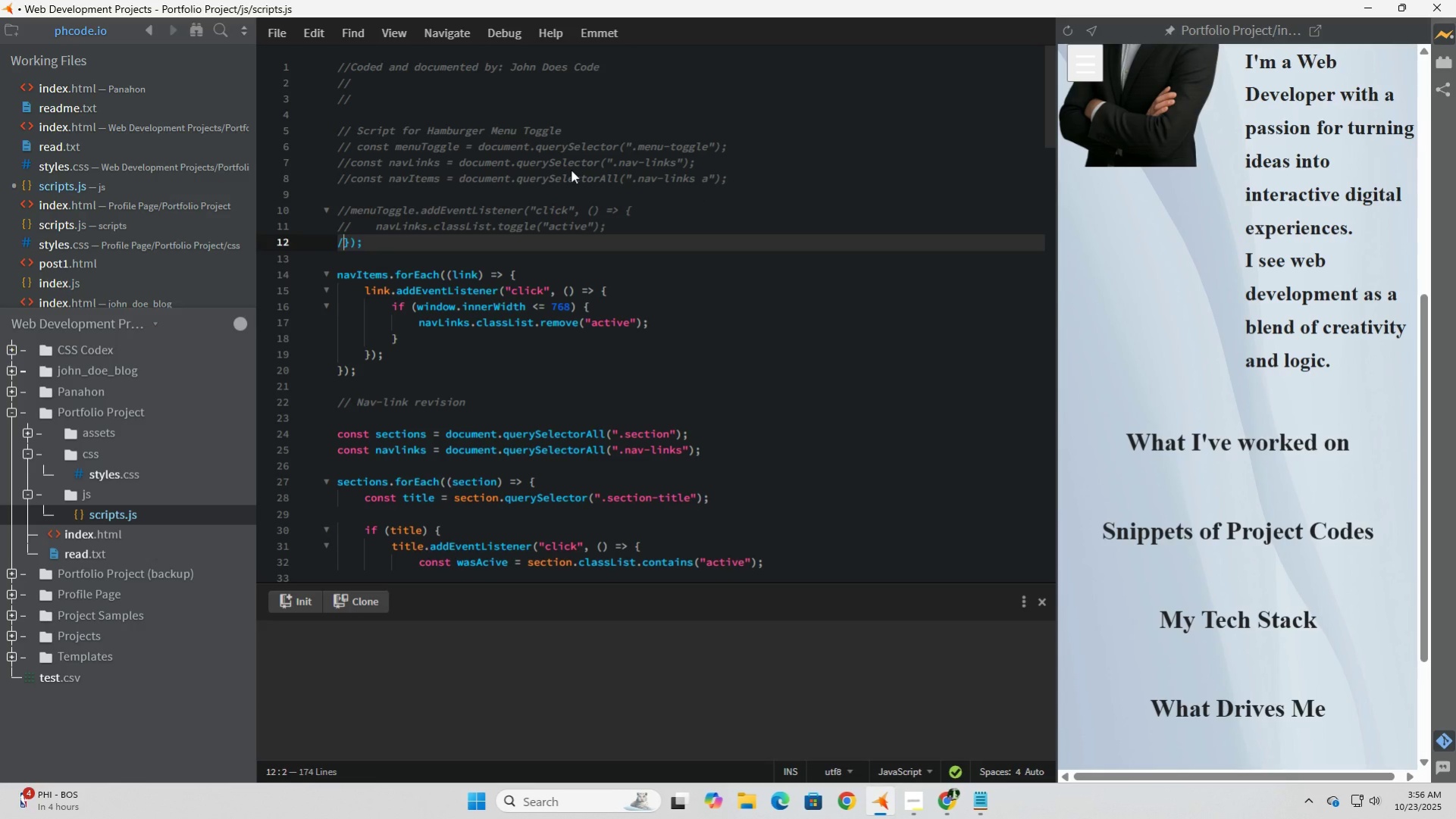 
key(NumpadDivide)
 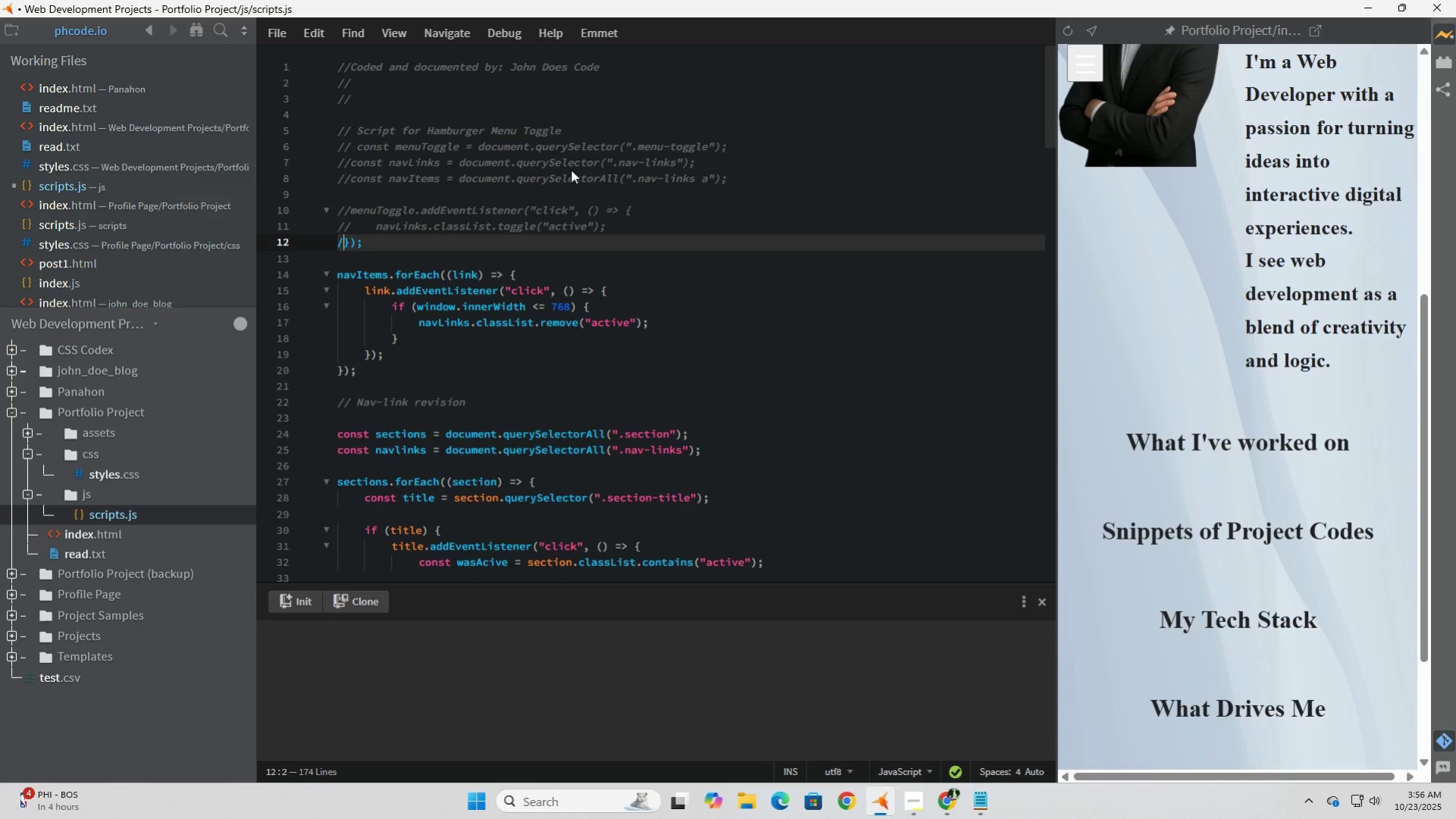 
key(NumpadDivide)
 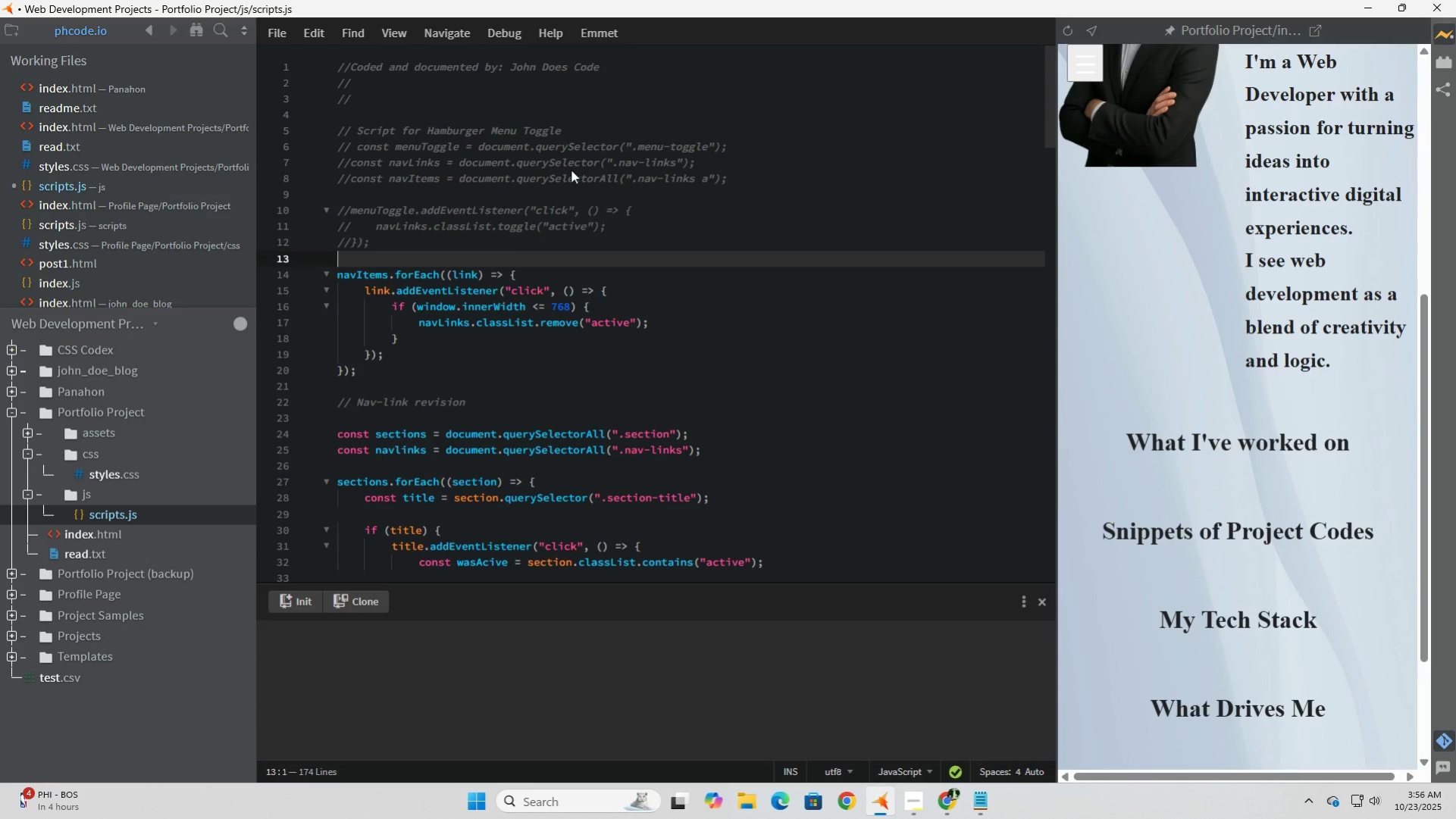 
key(ArrowDown)
 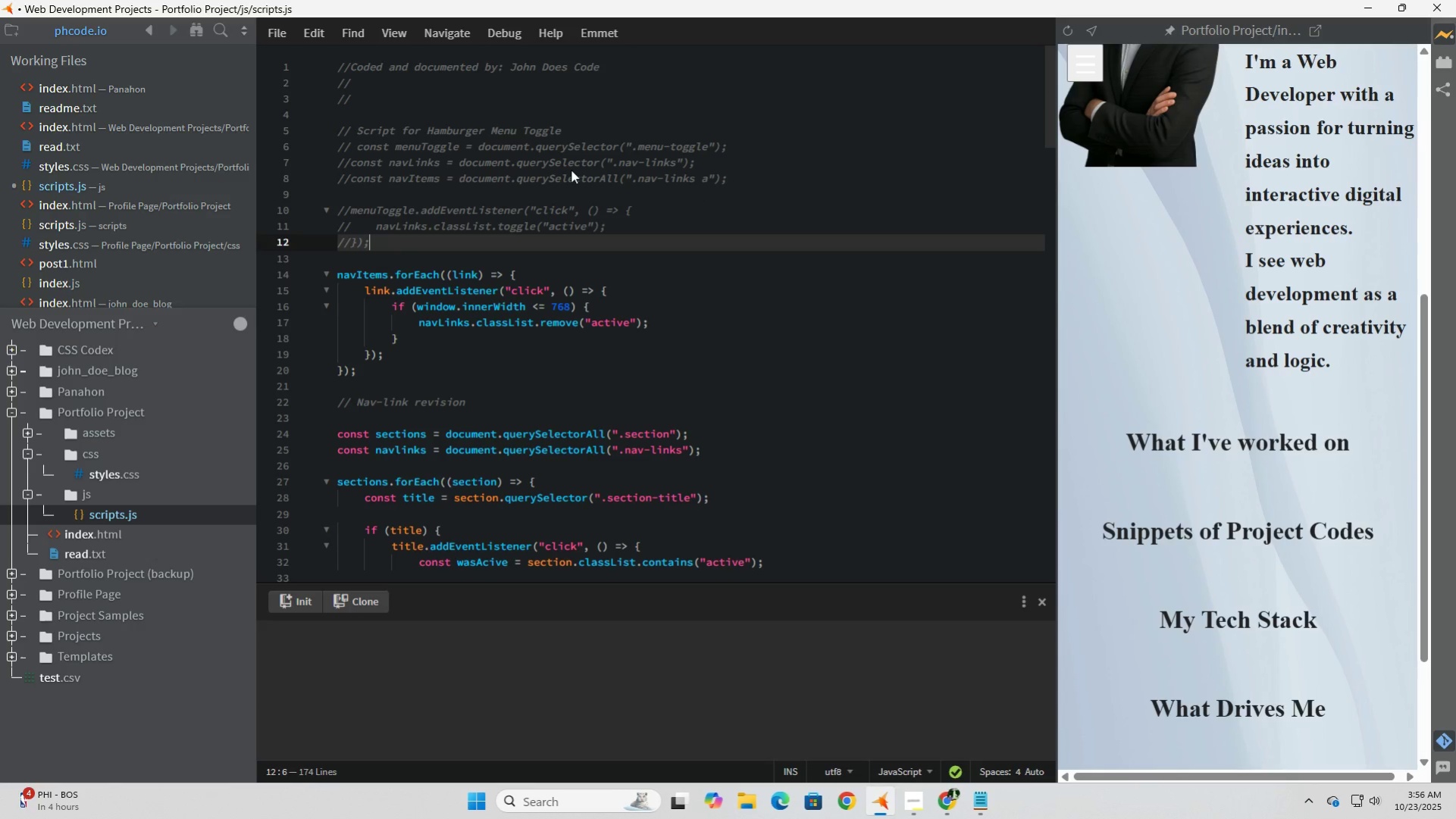 
key(ArrowLeft)
 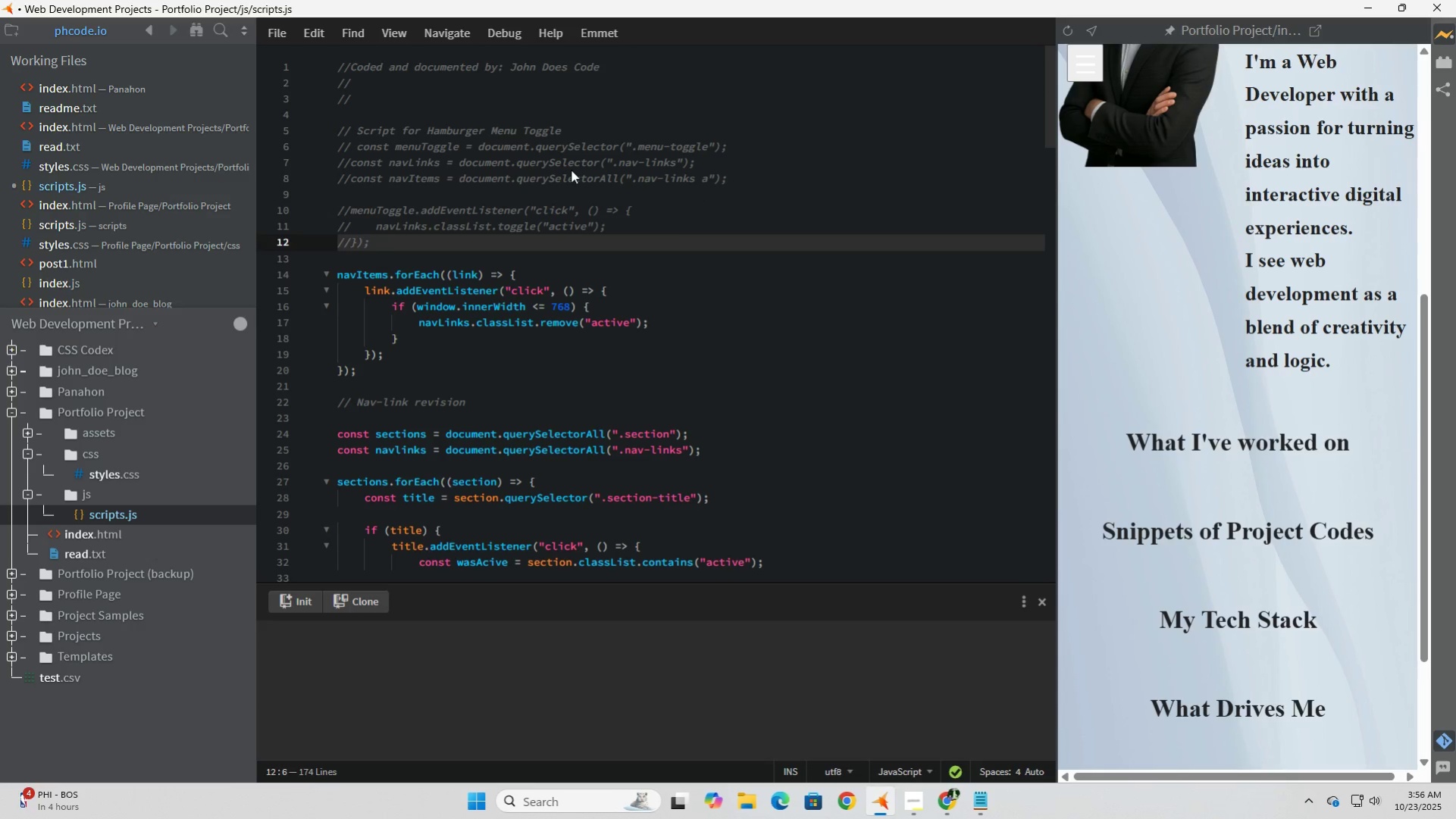 
key(ArrowDown)
 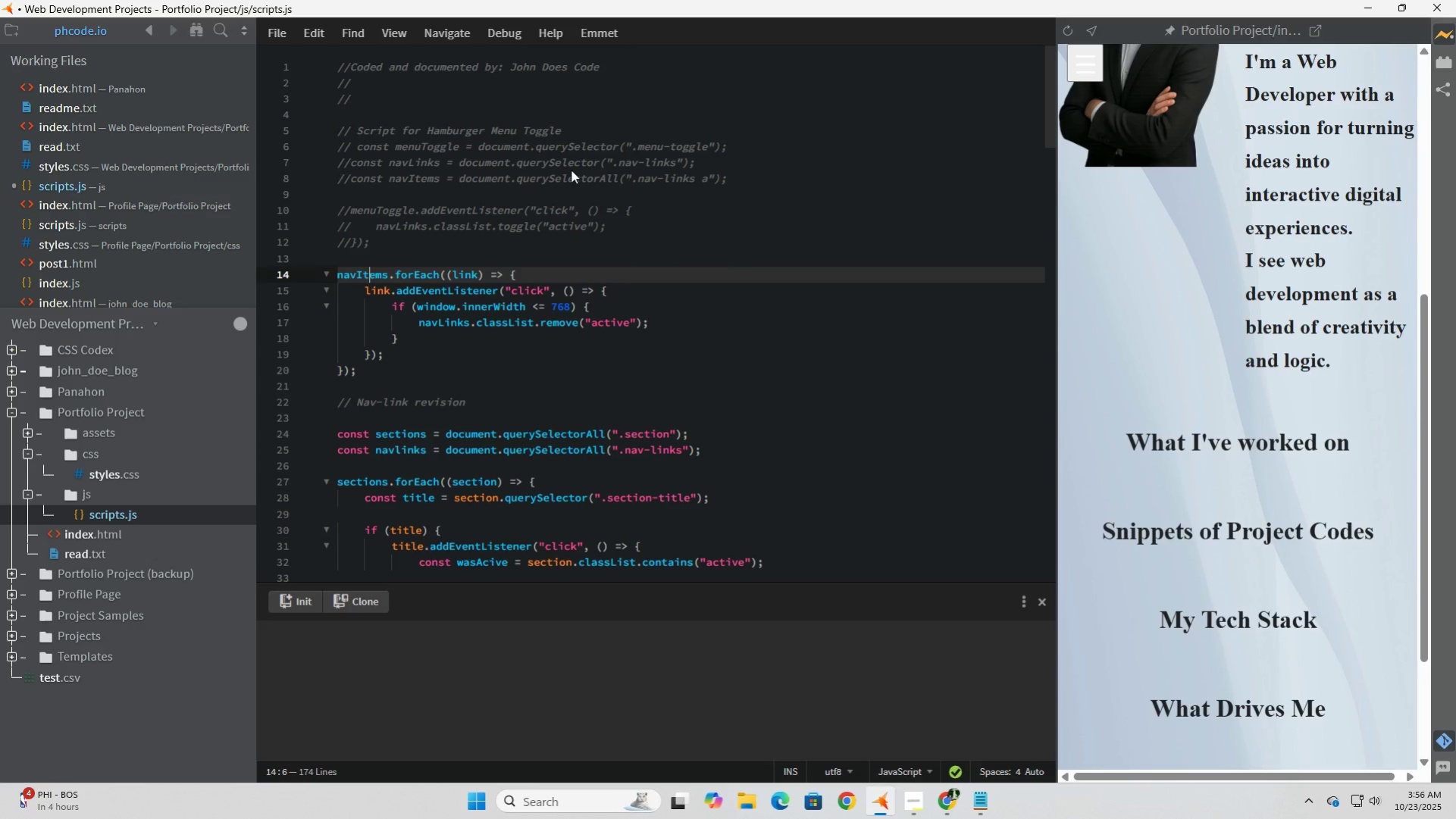 
key(ArrowDown)
 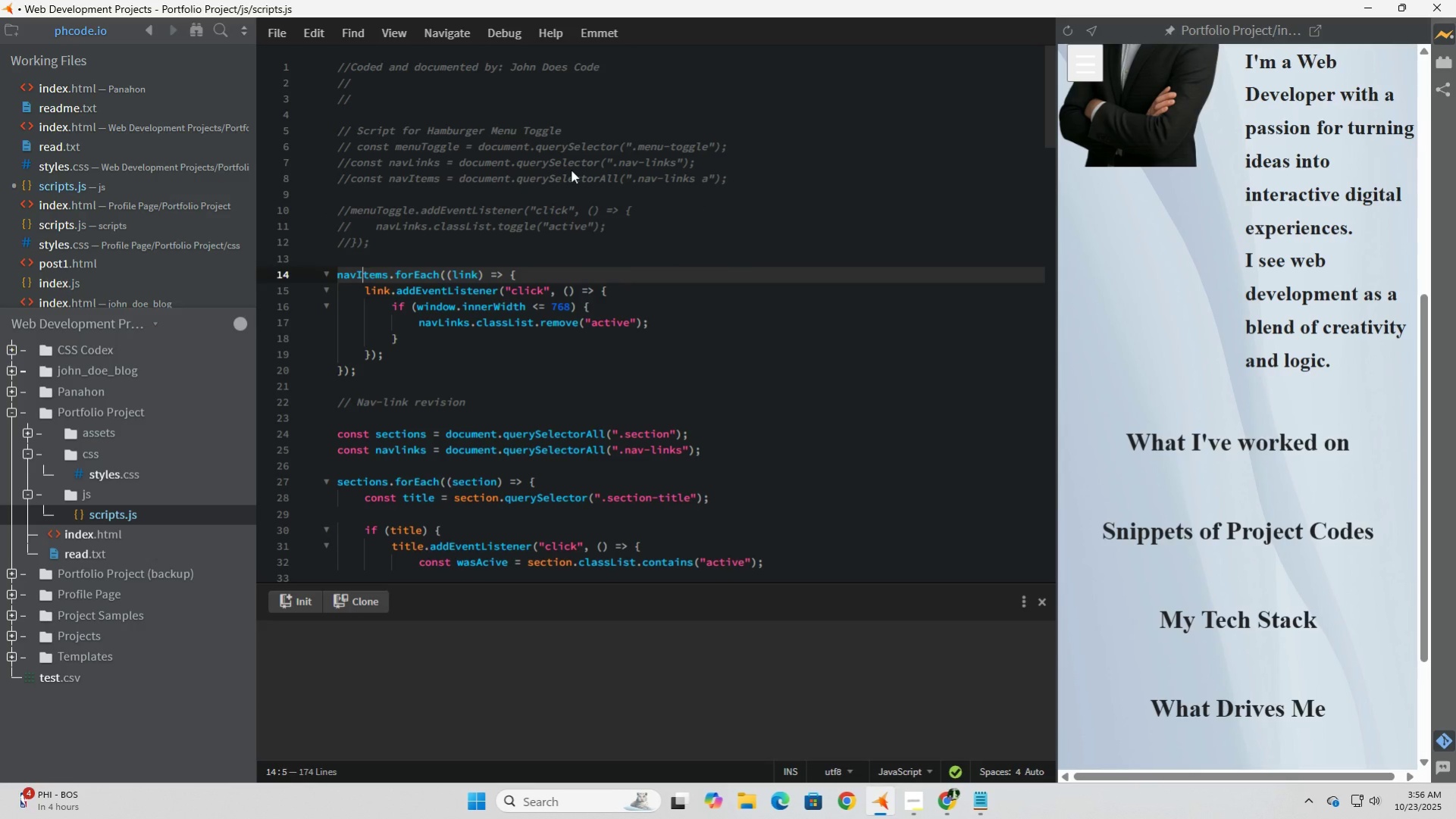 
key(ArrowLeft)
 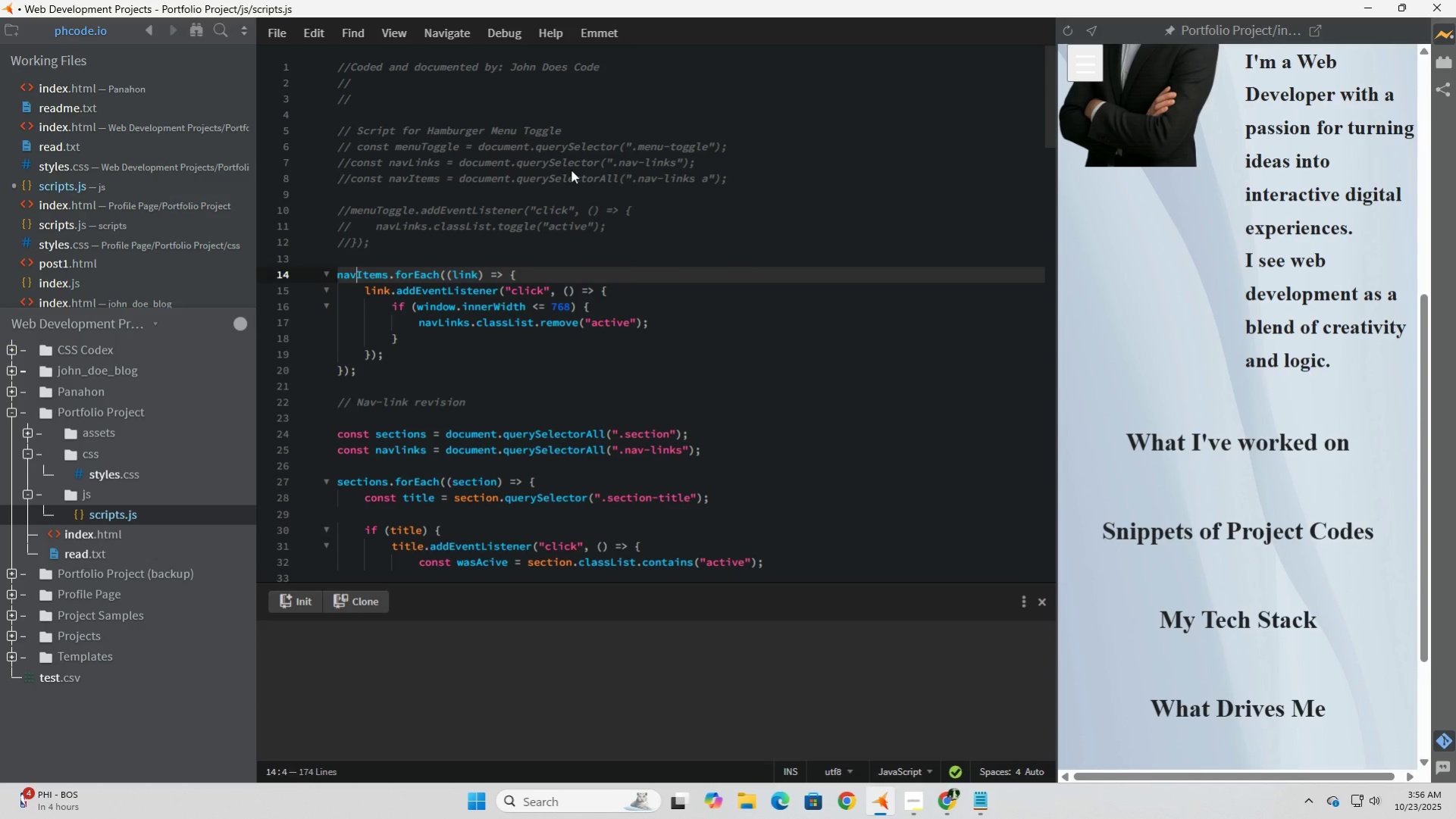 
key(ArrowLeft)
 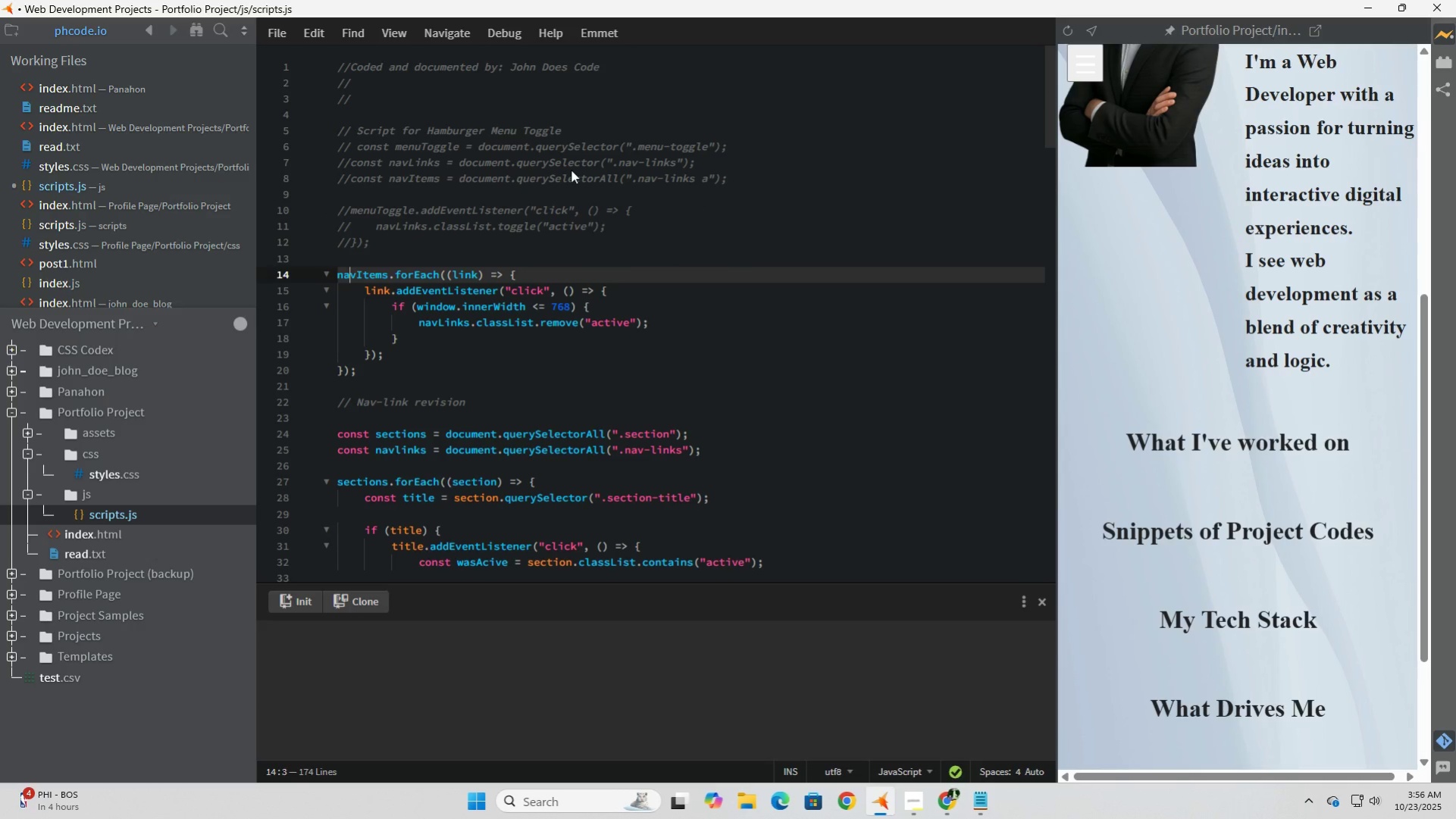 
key(ArrowLeft)
 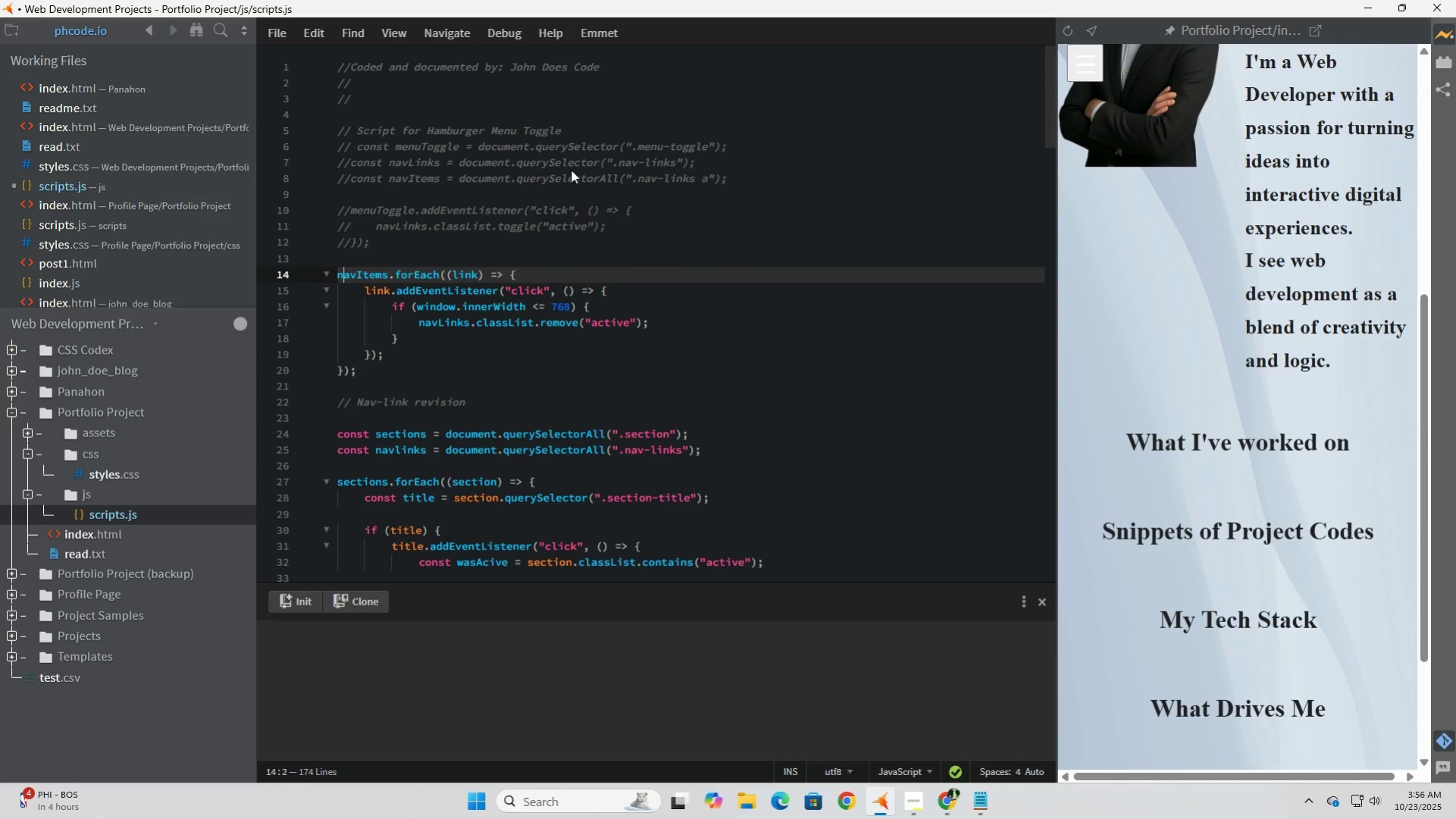 
key(ArrowLeft)
 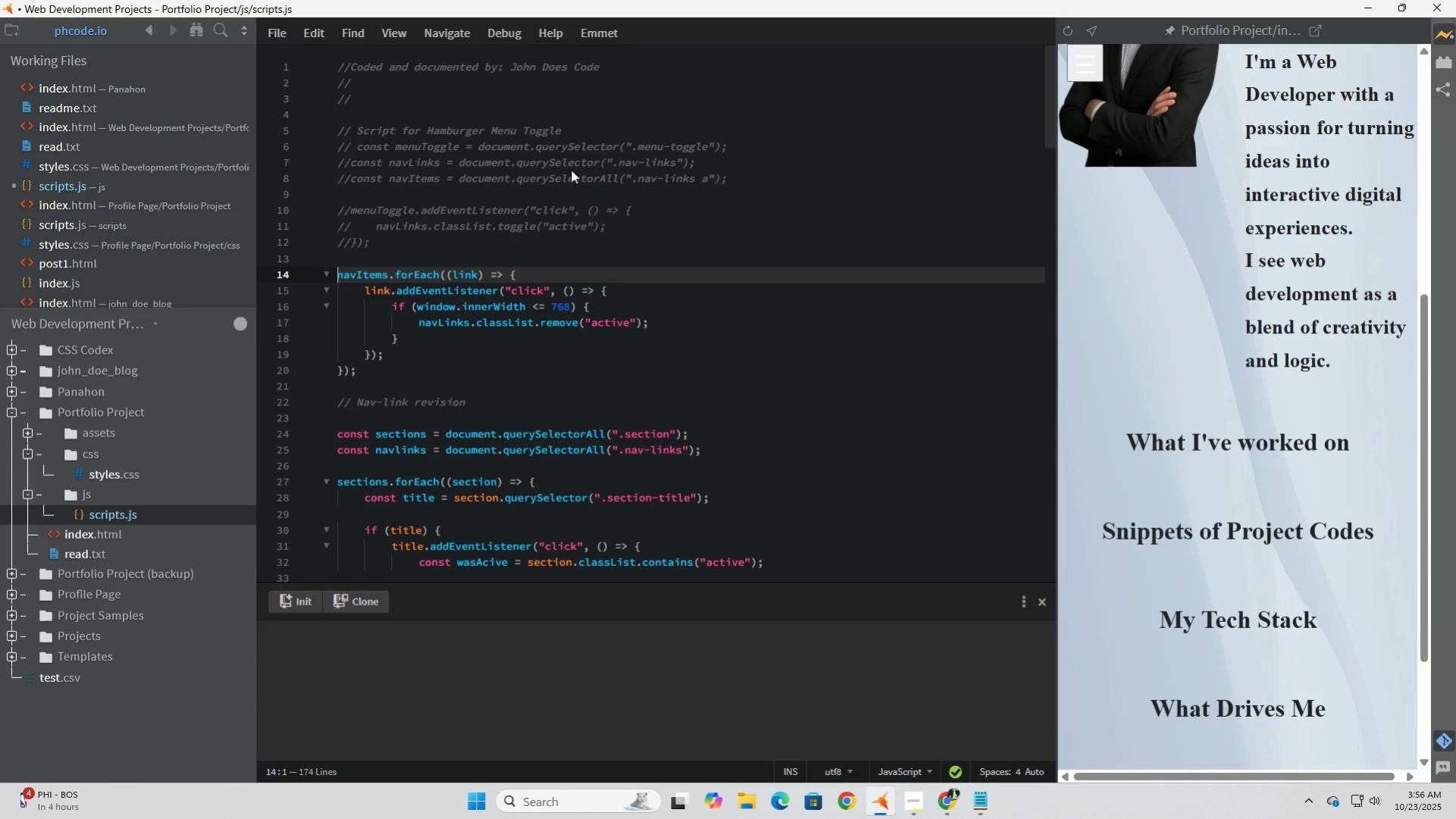 
key(ArrowLeft)
 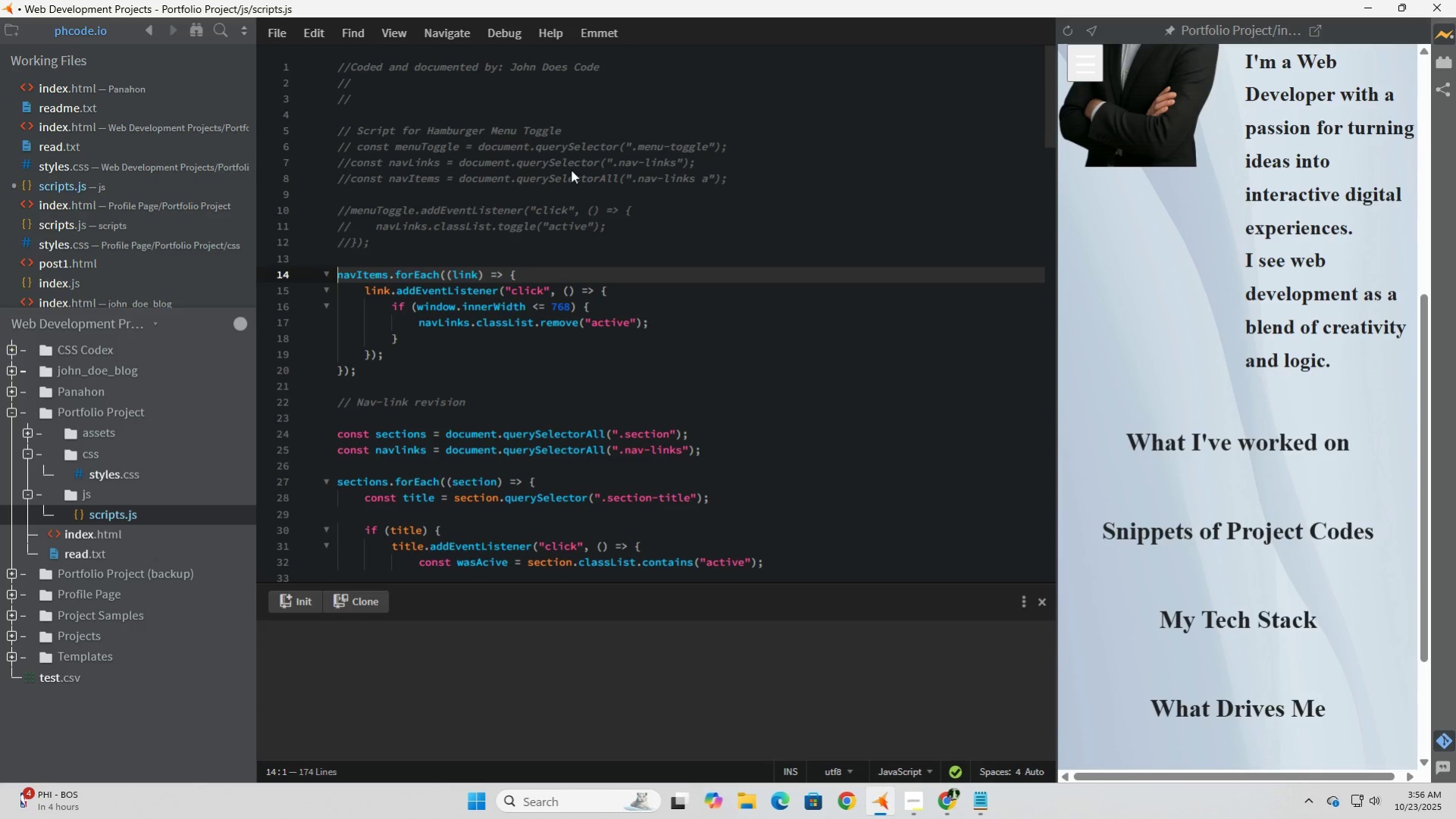 
key(NumpadDivide)
 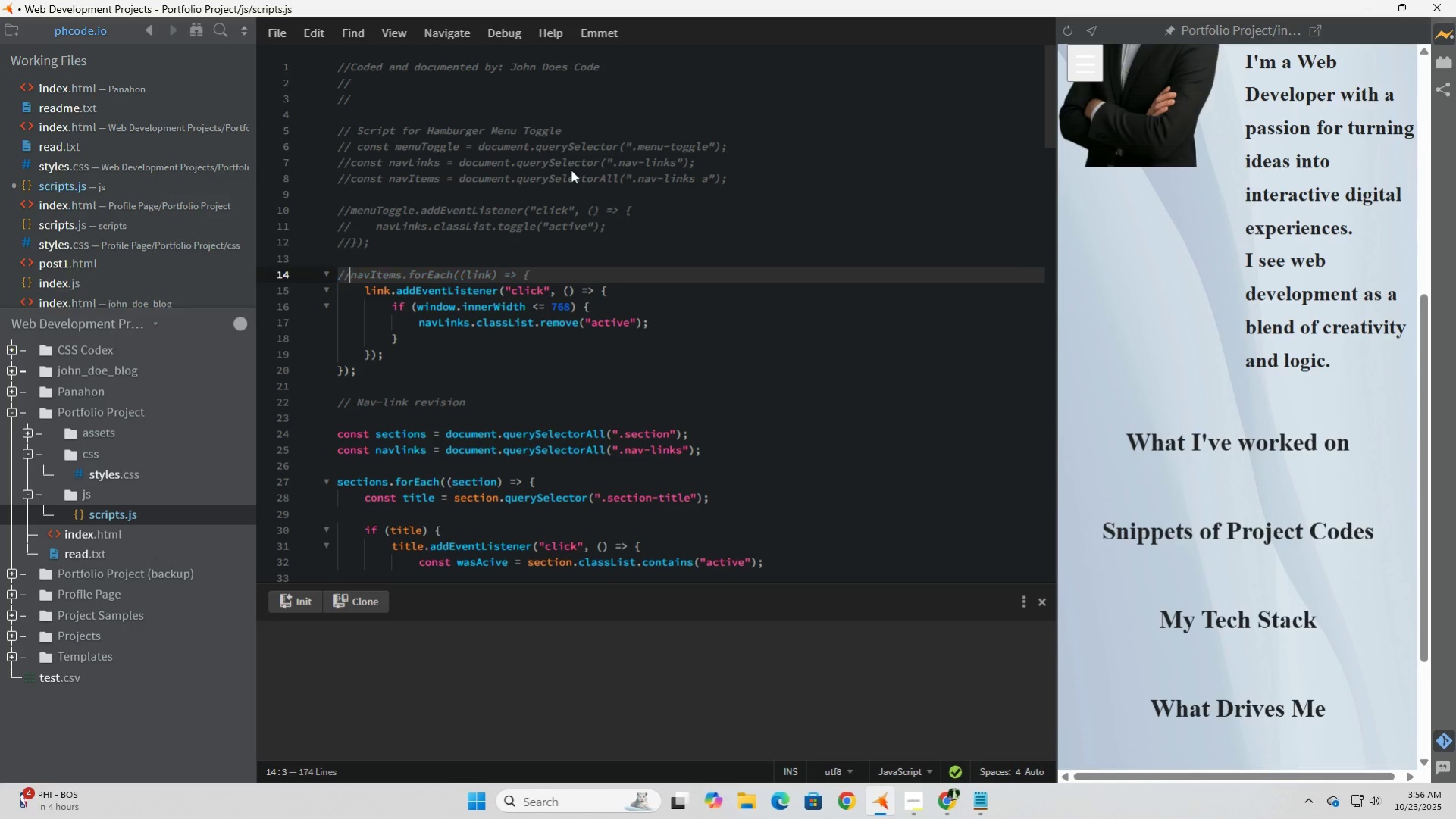 
key(NumpadDivide)
 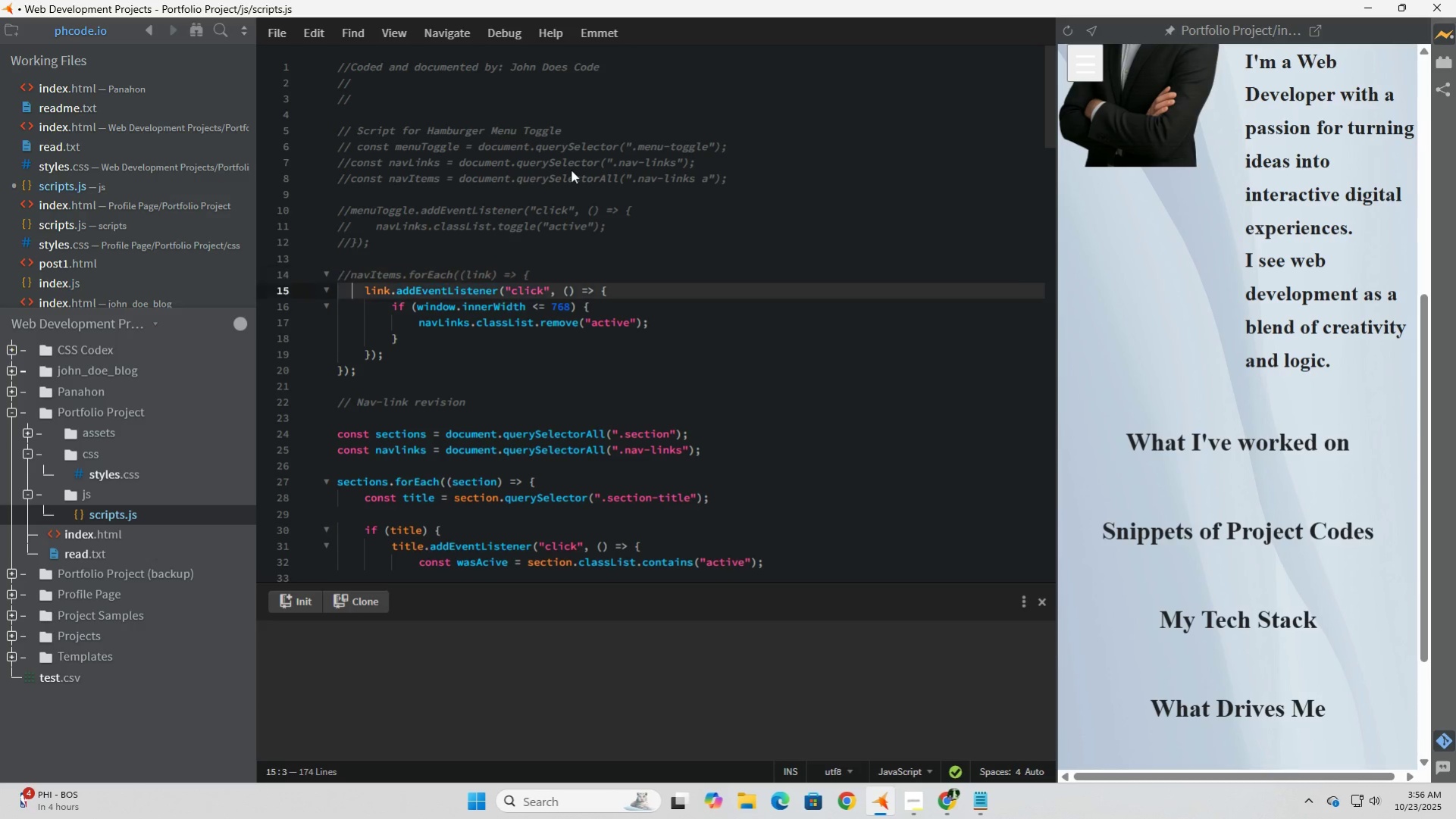 
key(ArrowDown)
 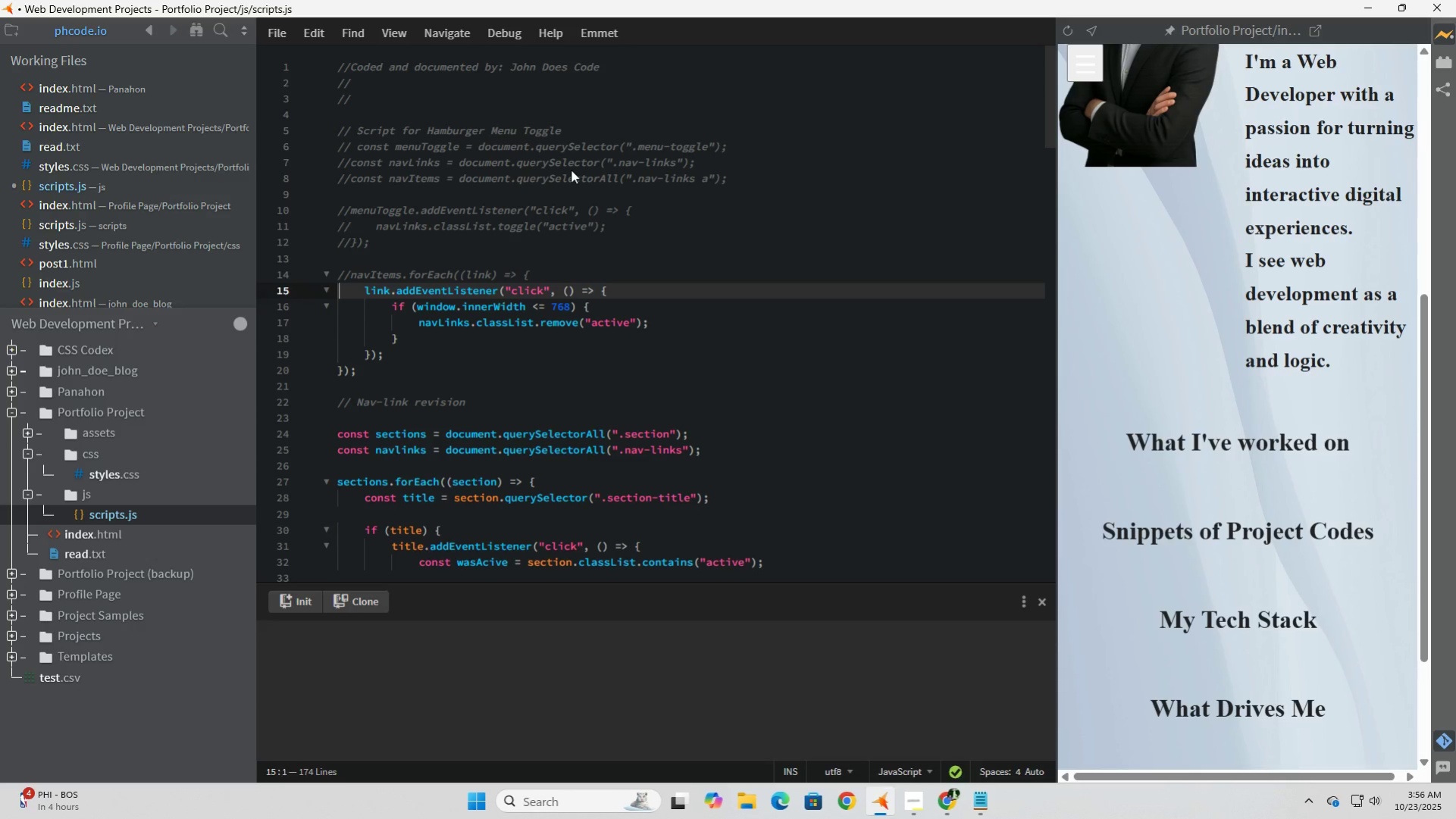 
key(ArrowLeft)
 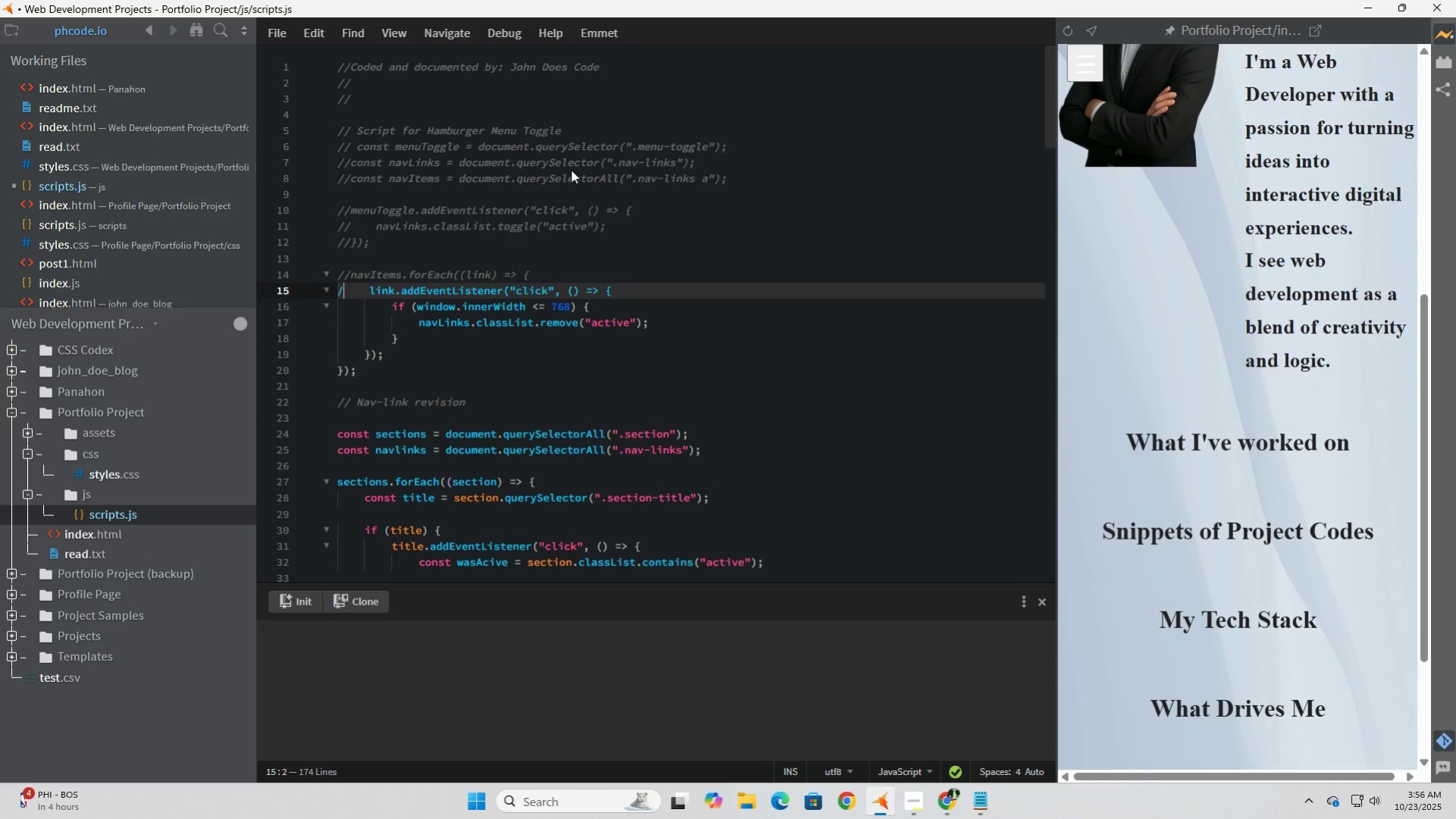 
key(NumpadDivide)
 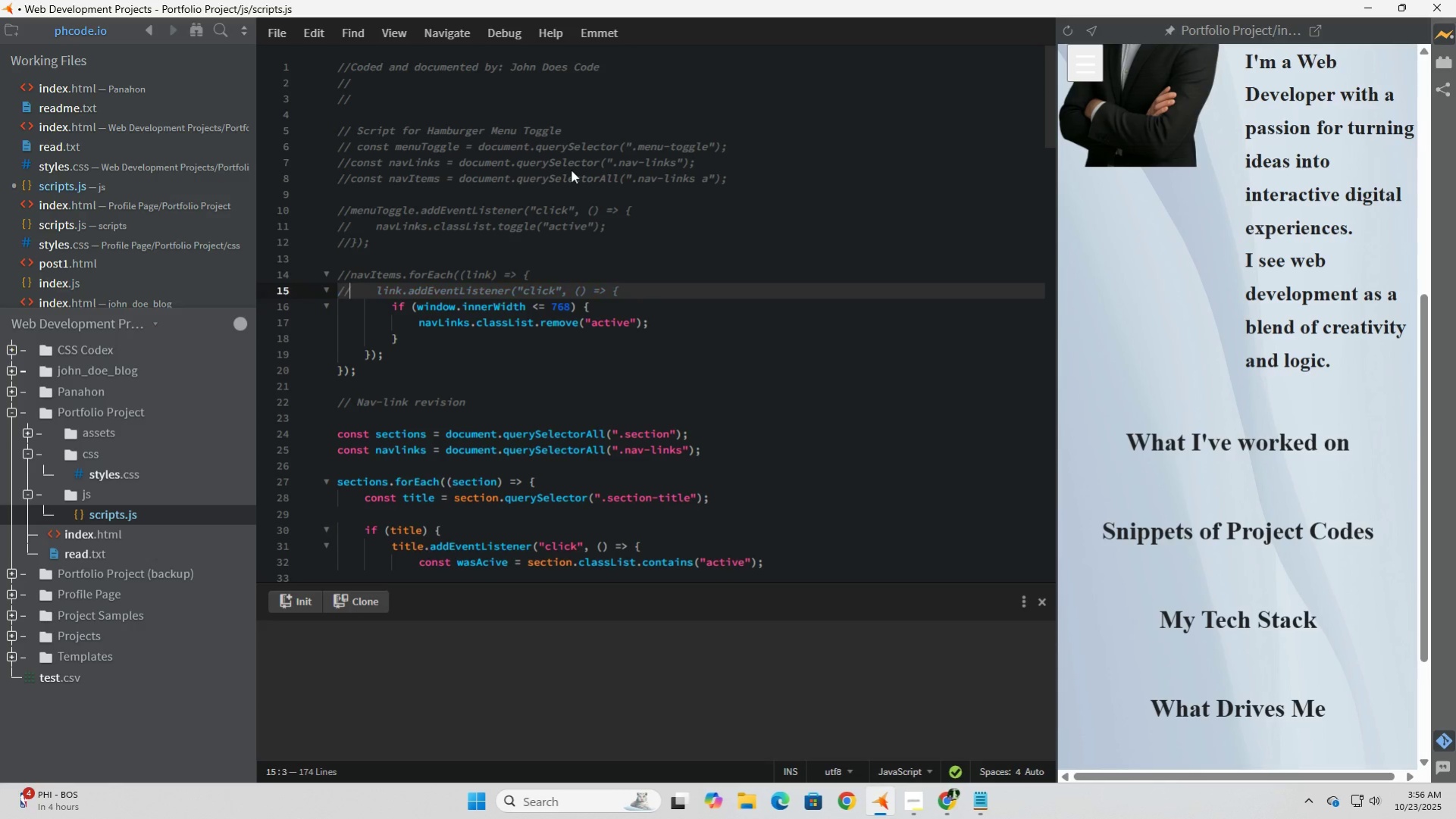 
key(NumpadDivide)
 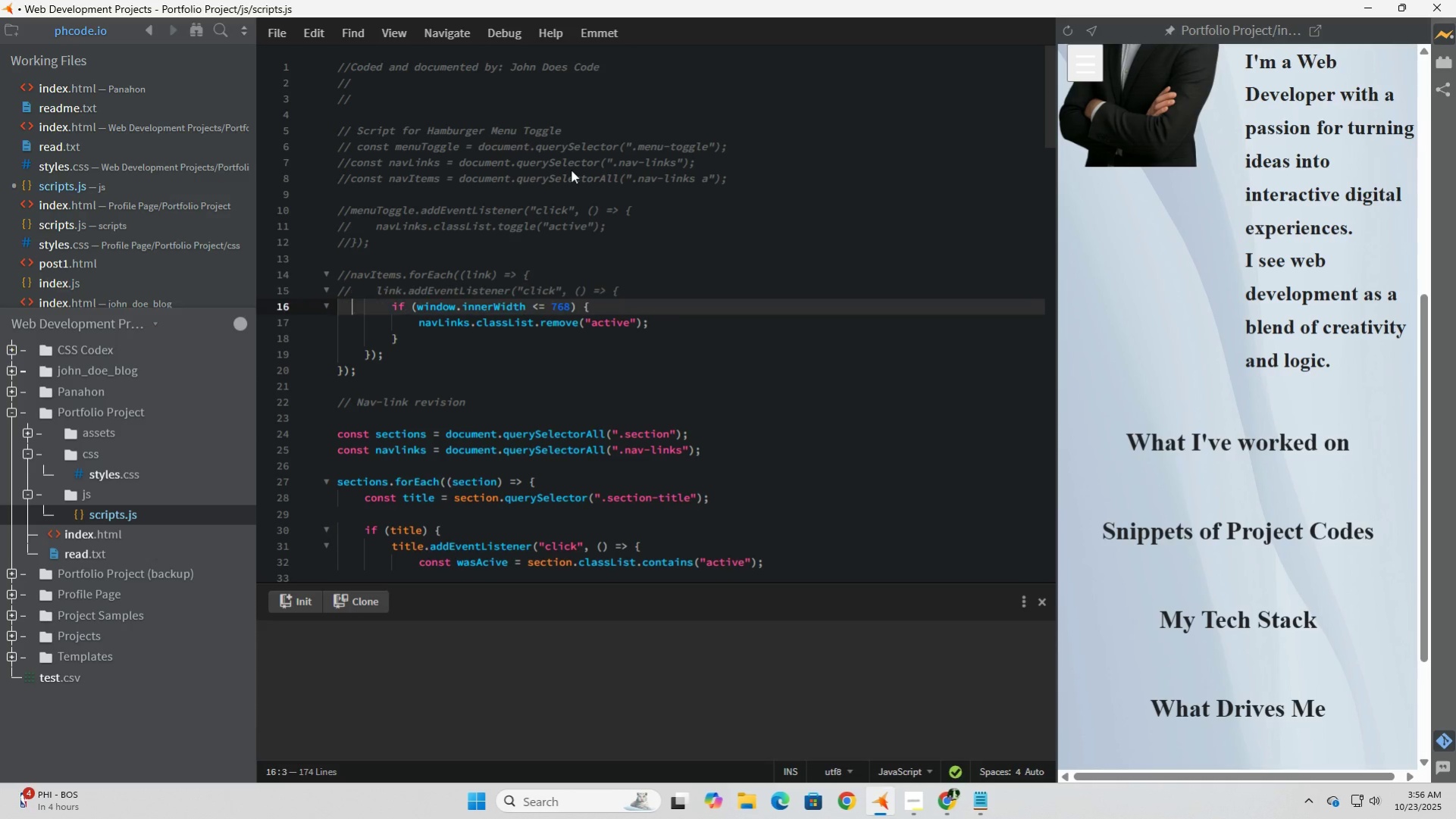 
key(ArrowDown)
 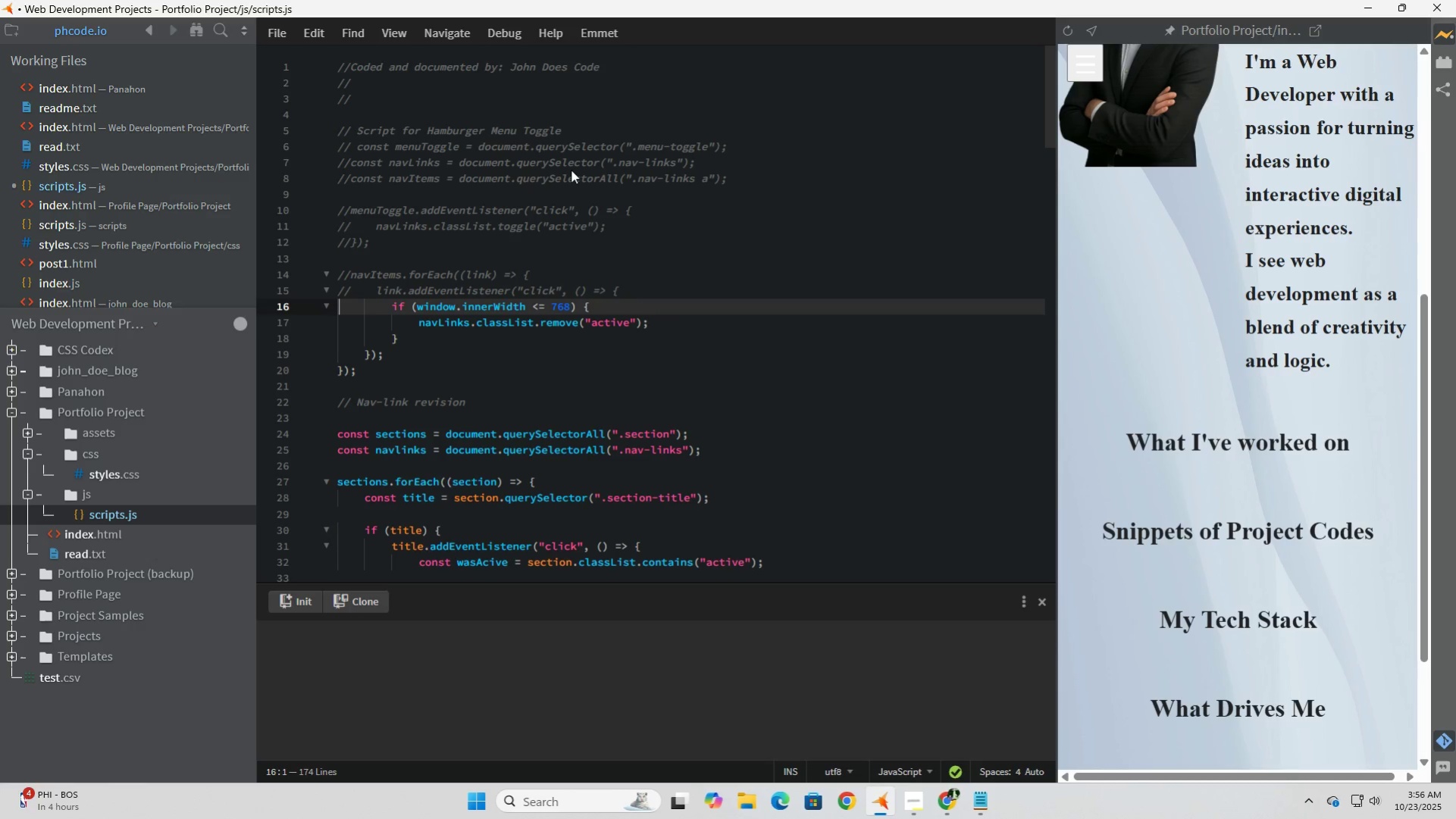 
key(ArrowLeft)
 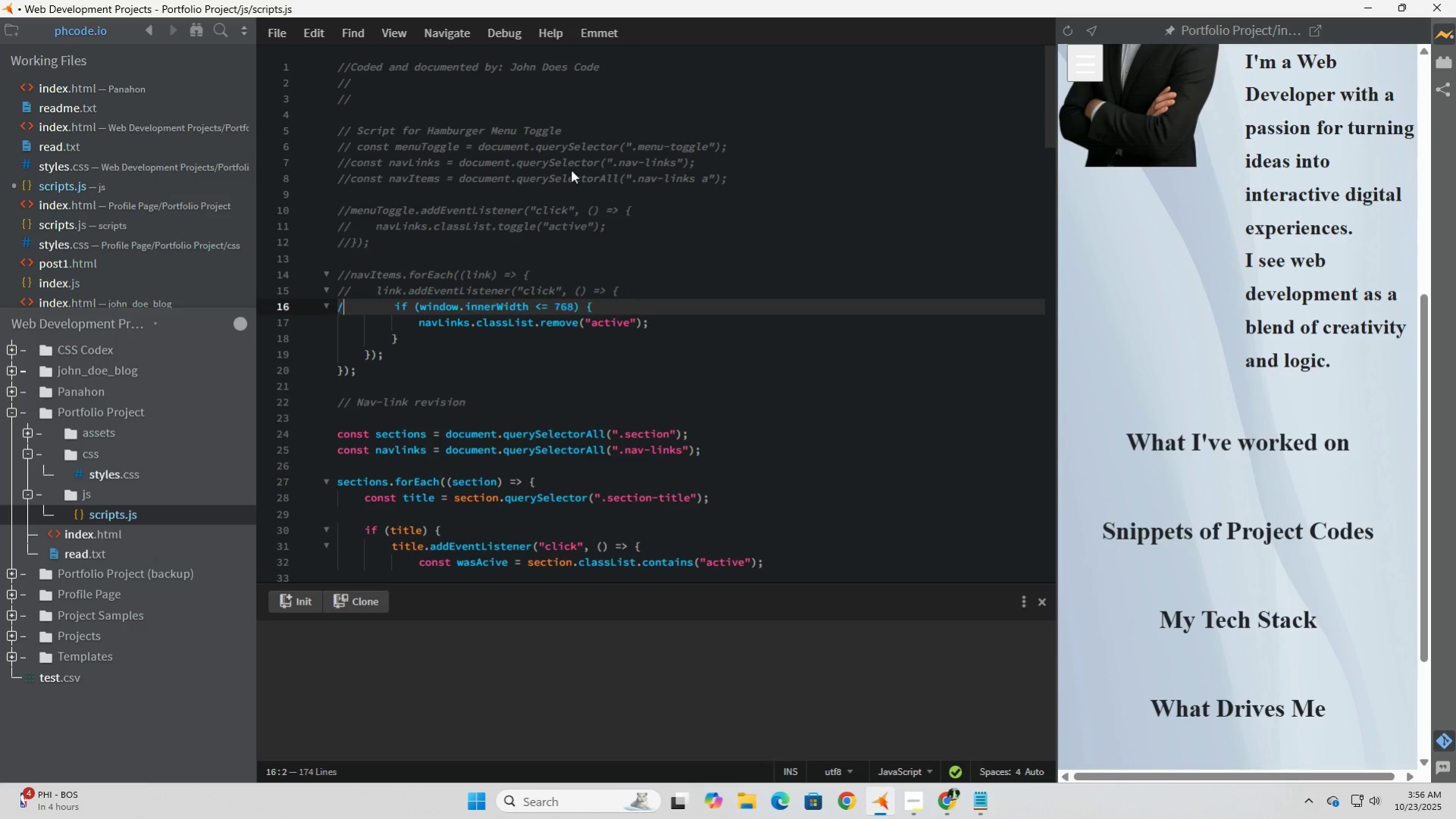 
key(NumpadDivide)
 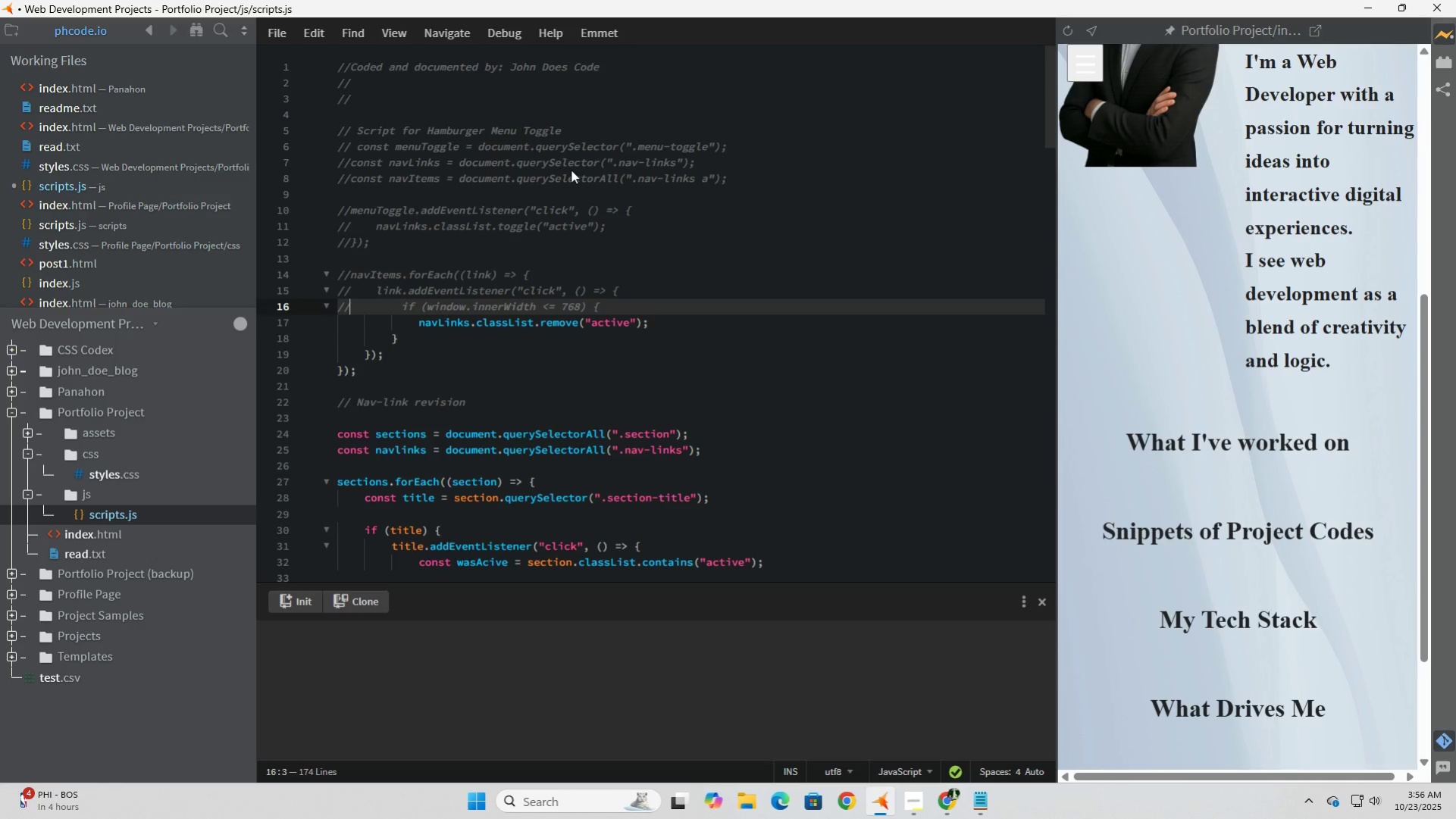 
key(NumpadDivide)
 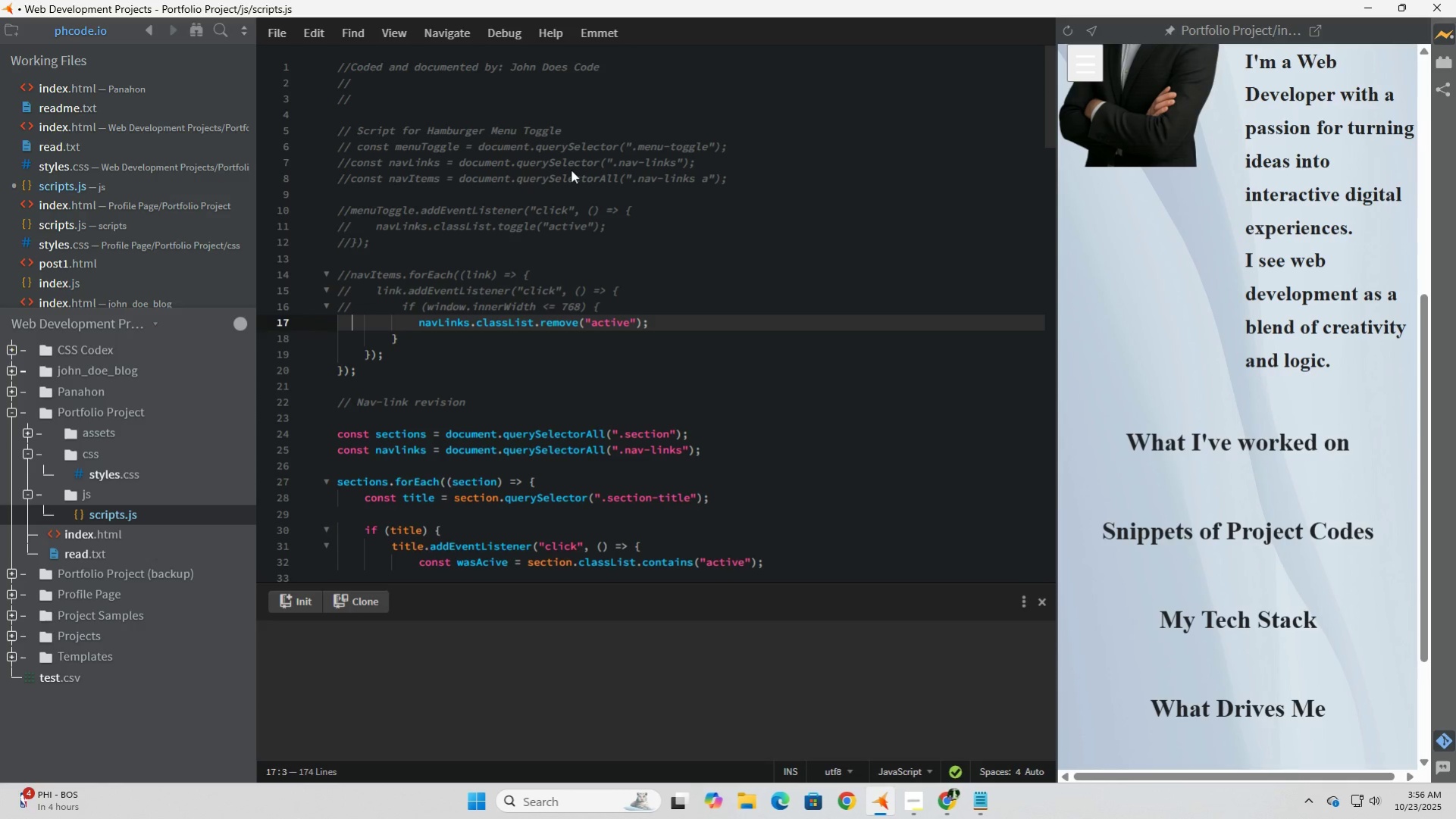 
key(ArrowDown)
 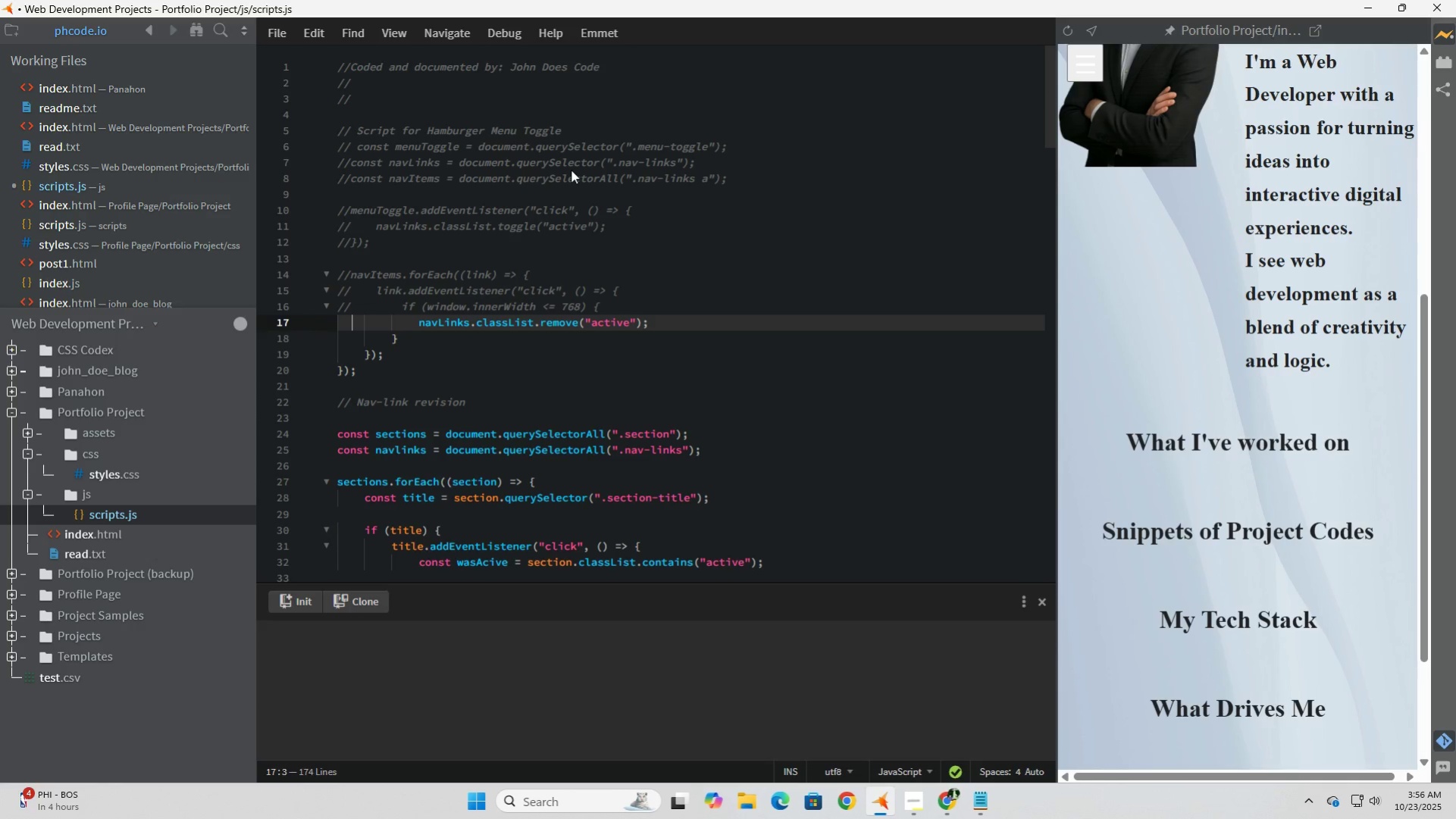 
key(ArrowLeft)
 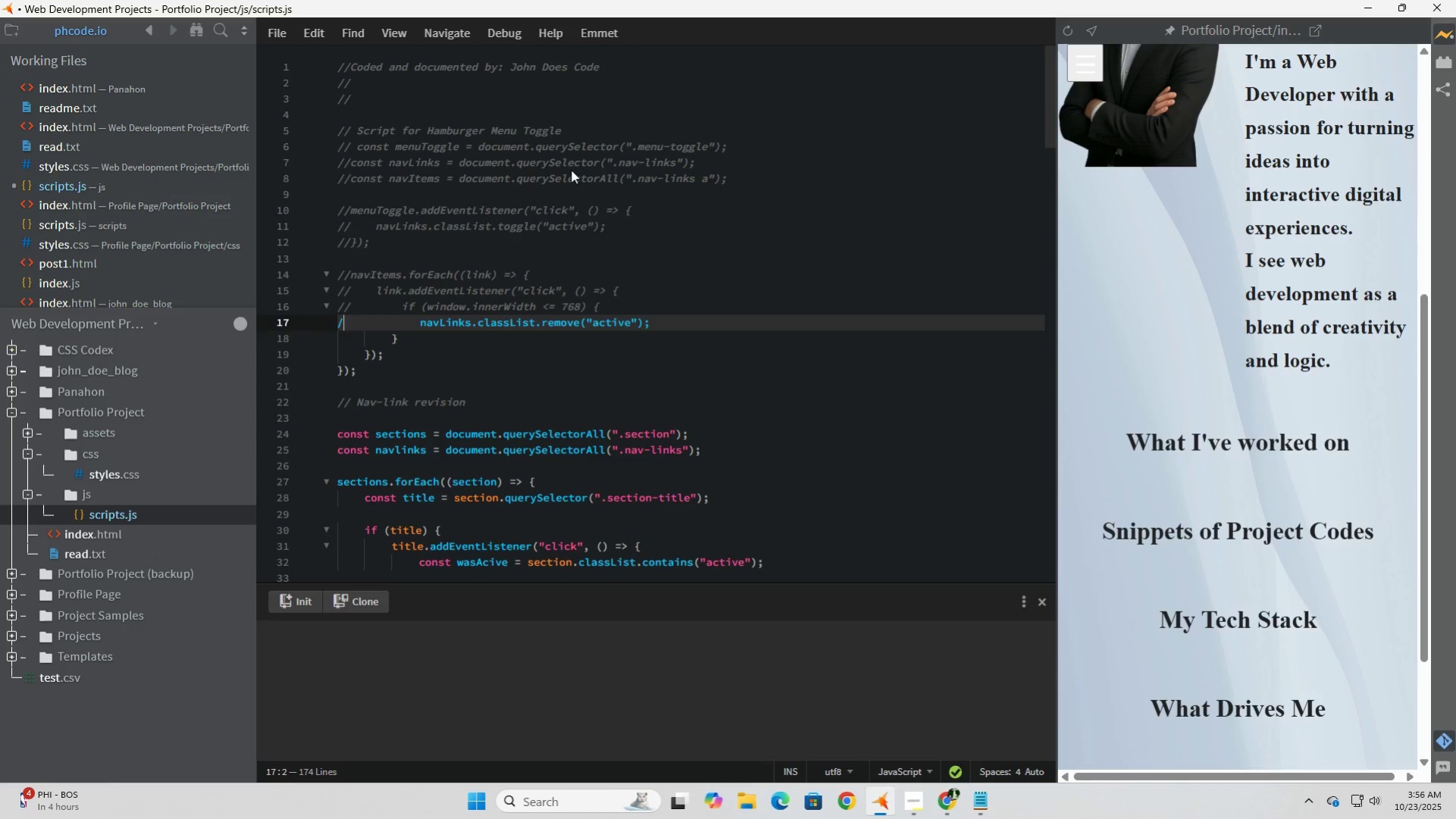 
key(NumpadDivide)
 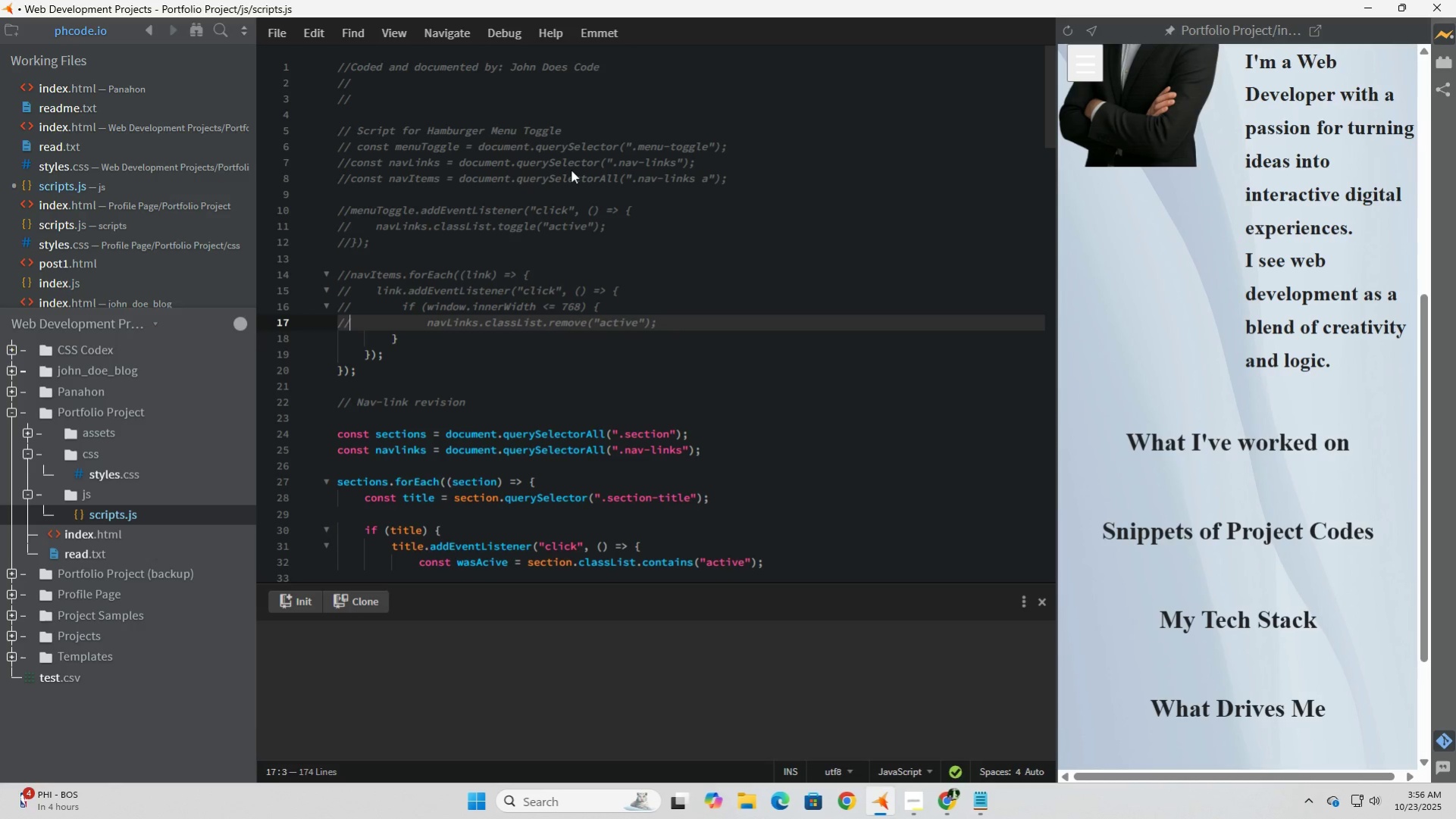 
key(NumpadDivide)
 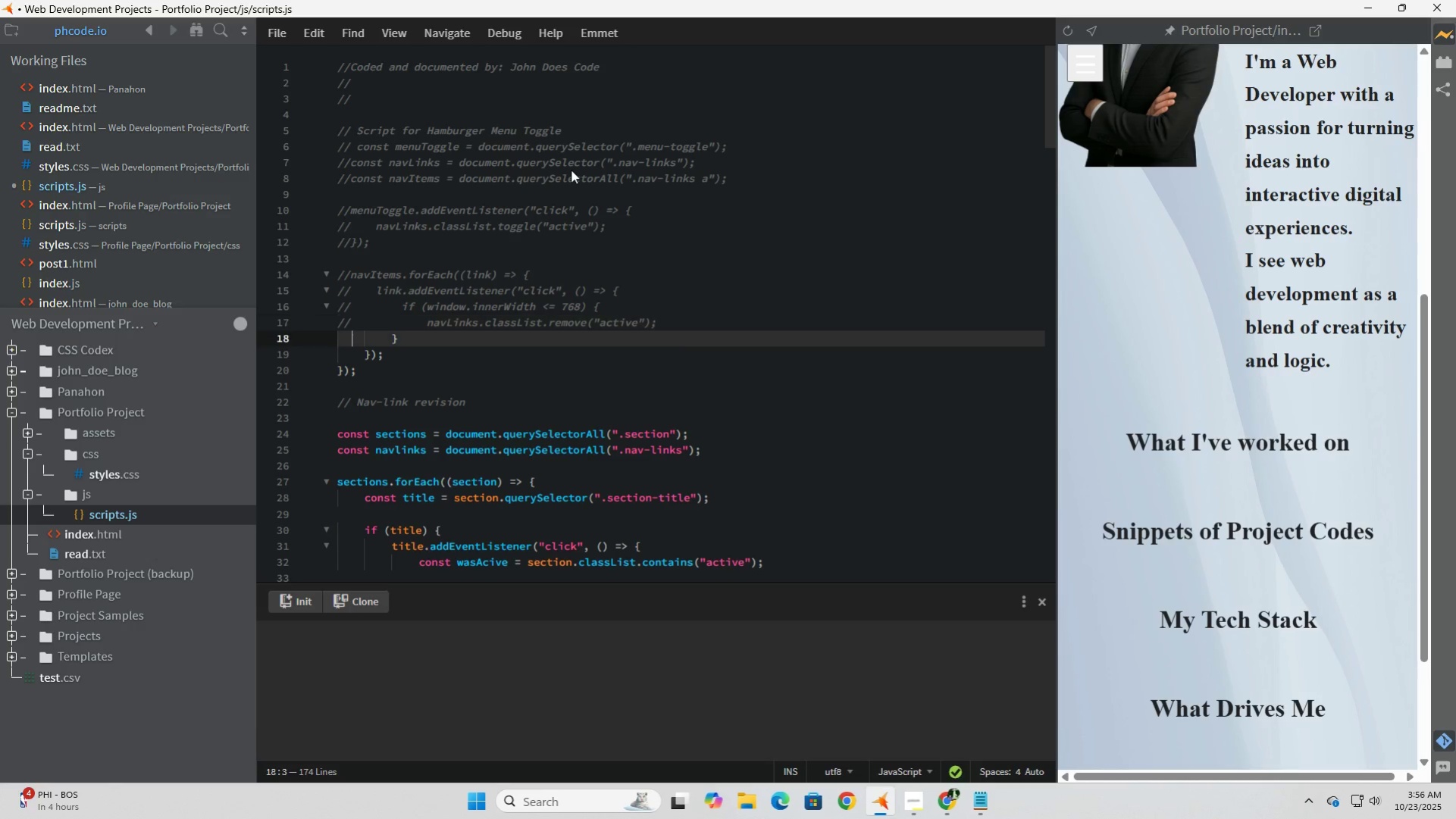 
key(ArrowDown)
 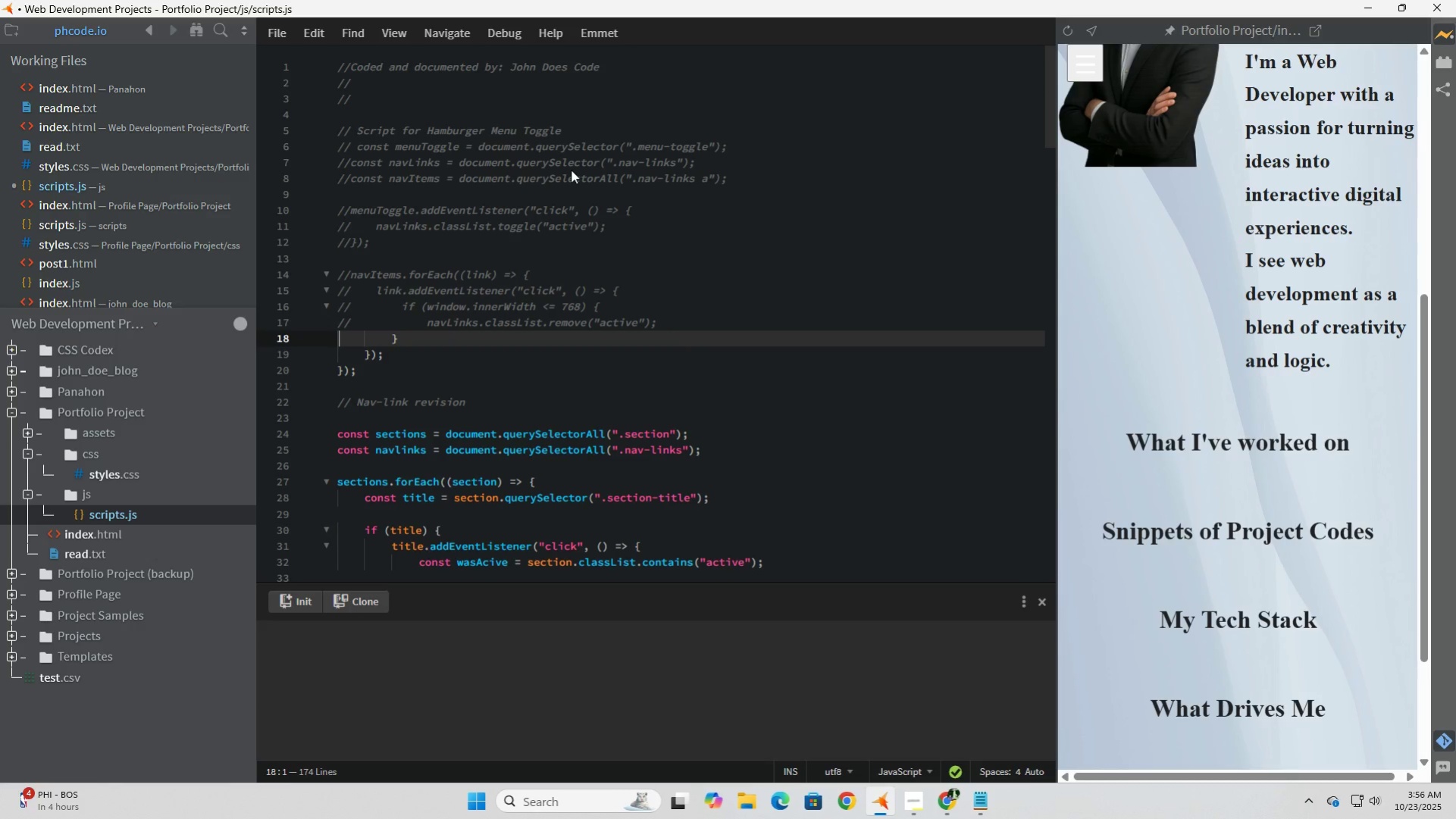 
key(ArrowLeft)
 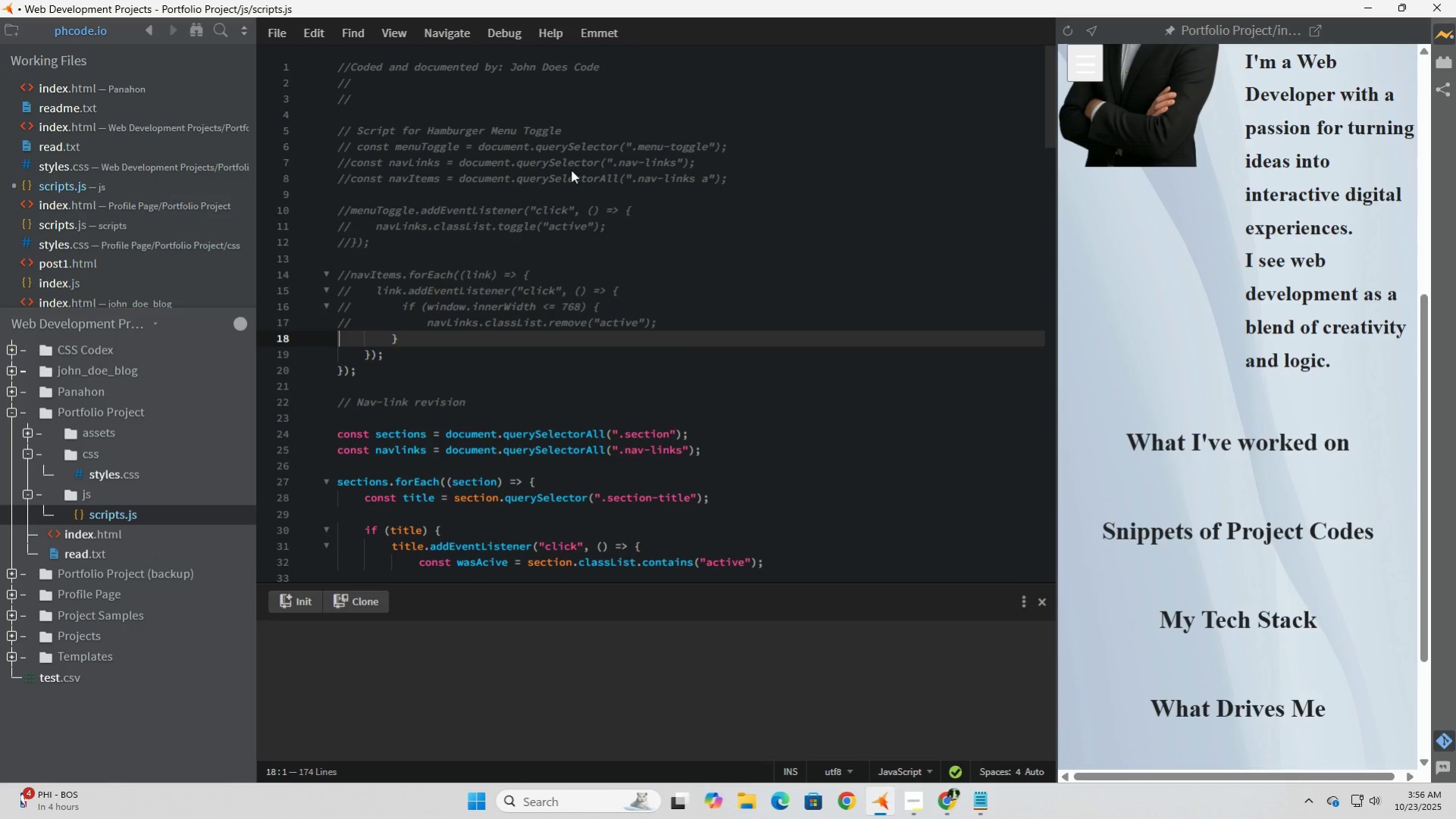 
key(NumpadDivide)
 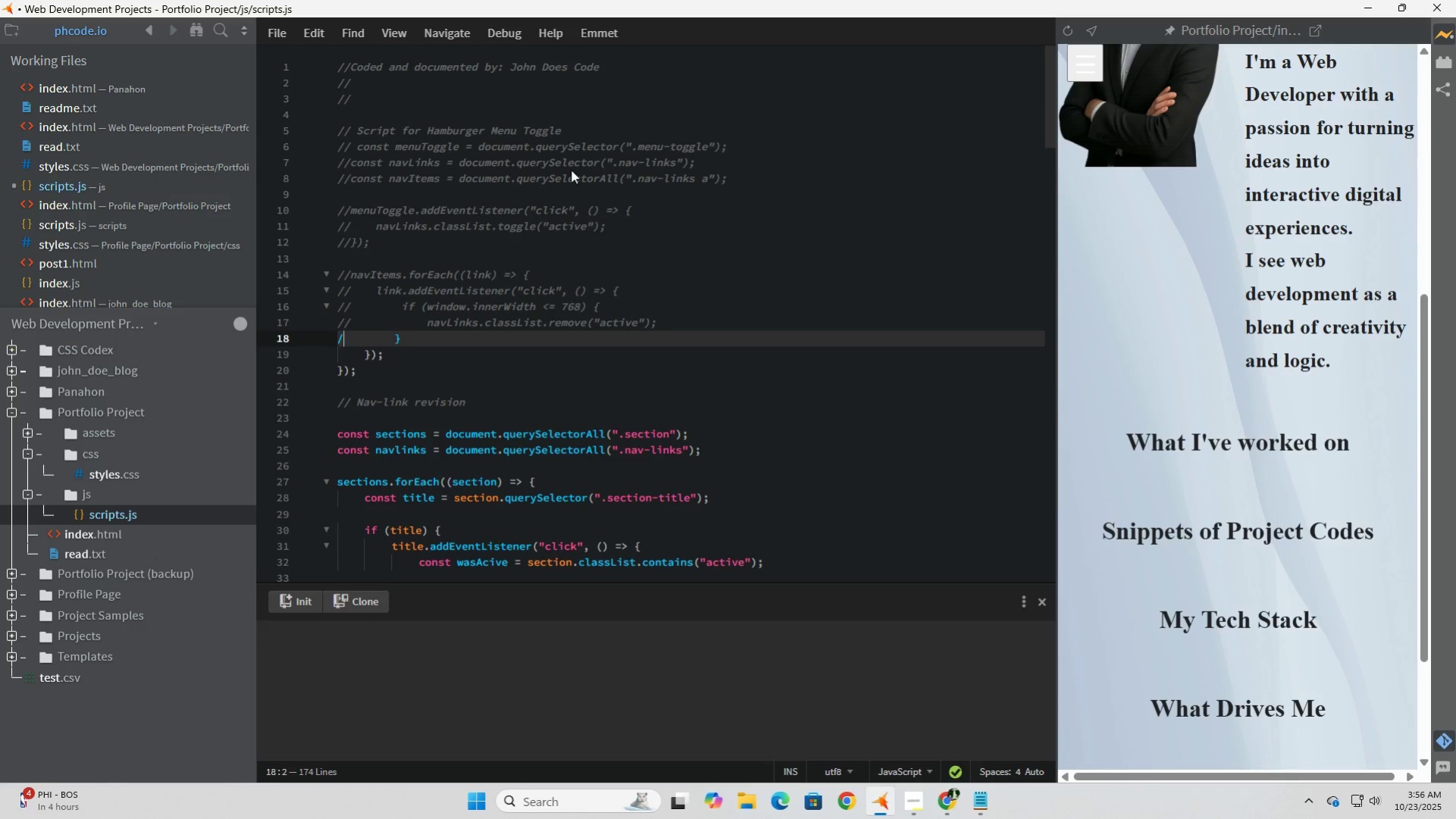 
key(NumpadDivide)
 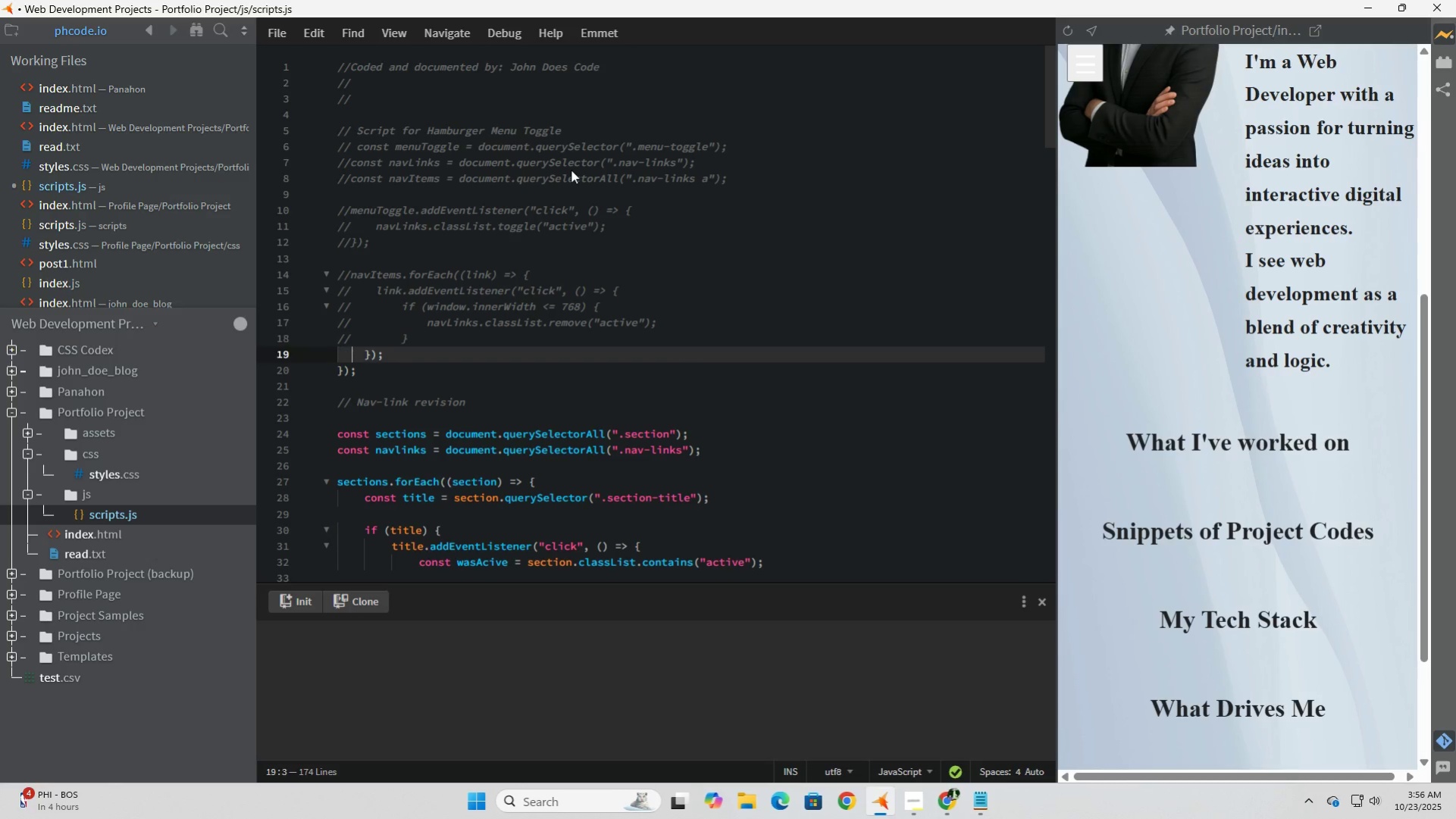 
key(ArrowDown)
 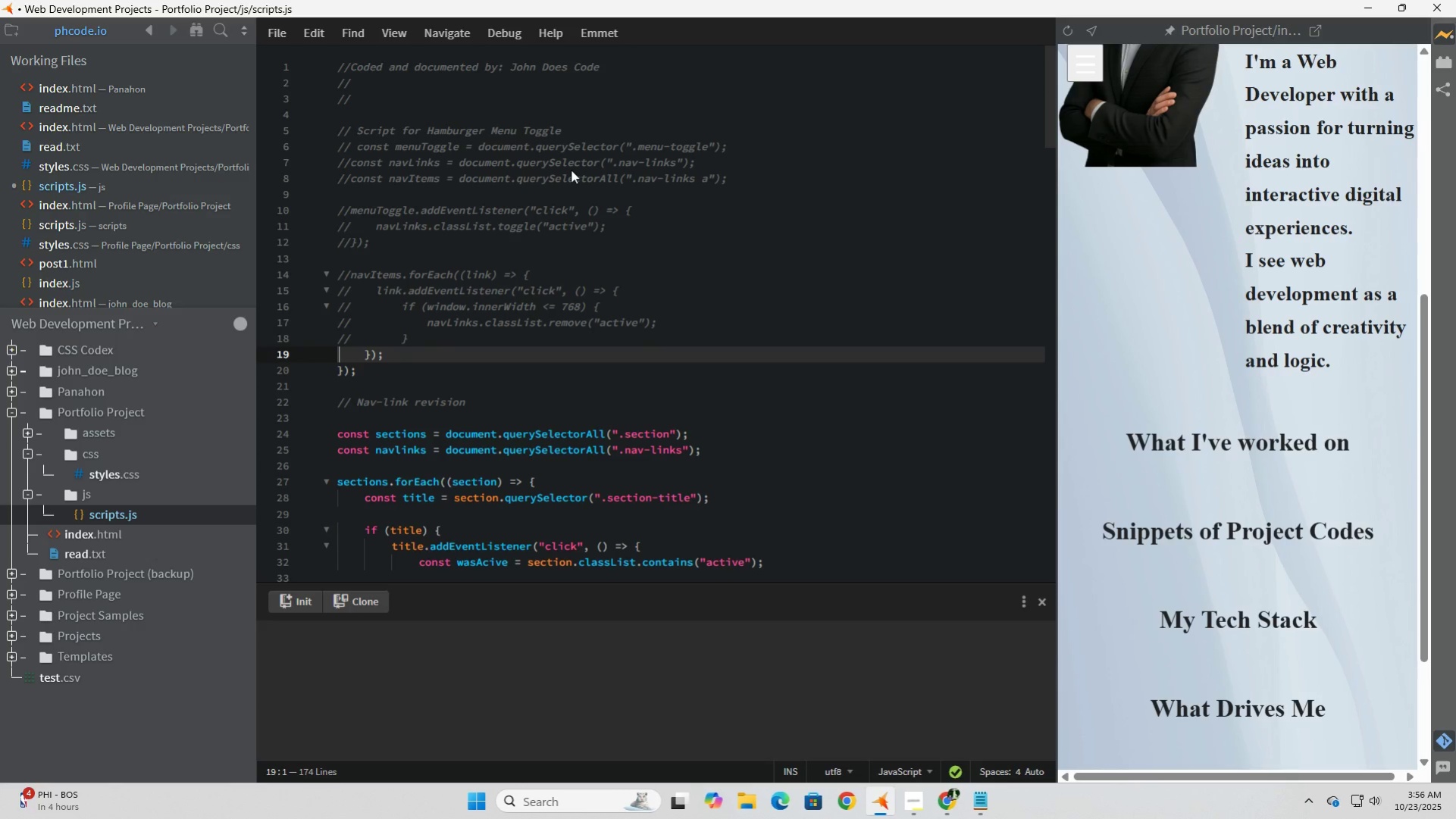 
key(ArrowLeft)
 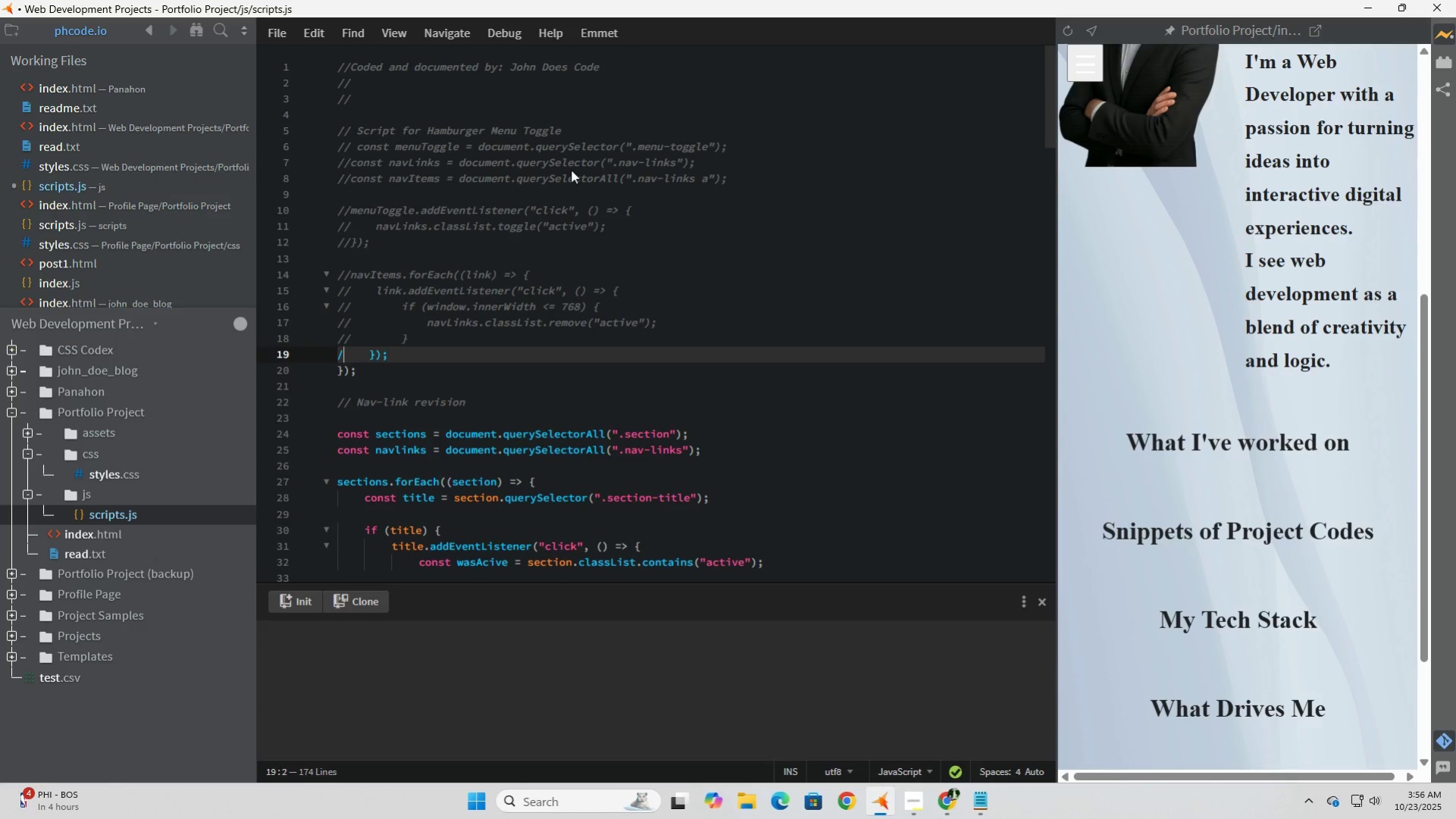 
key(NumpadDivide)
 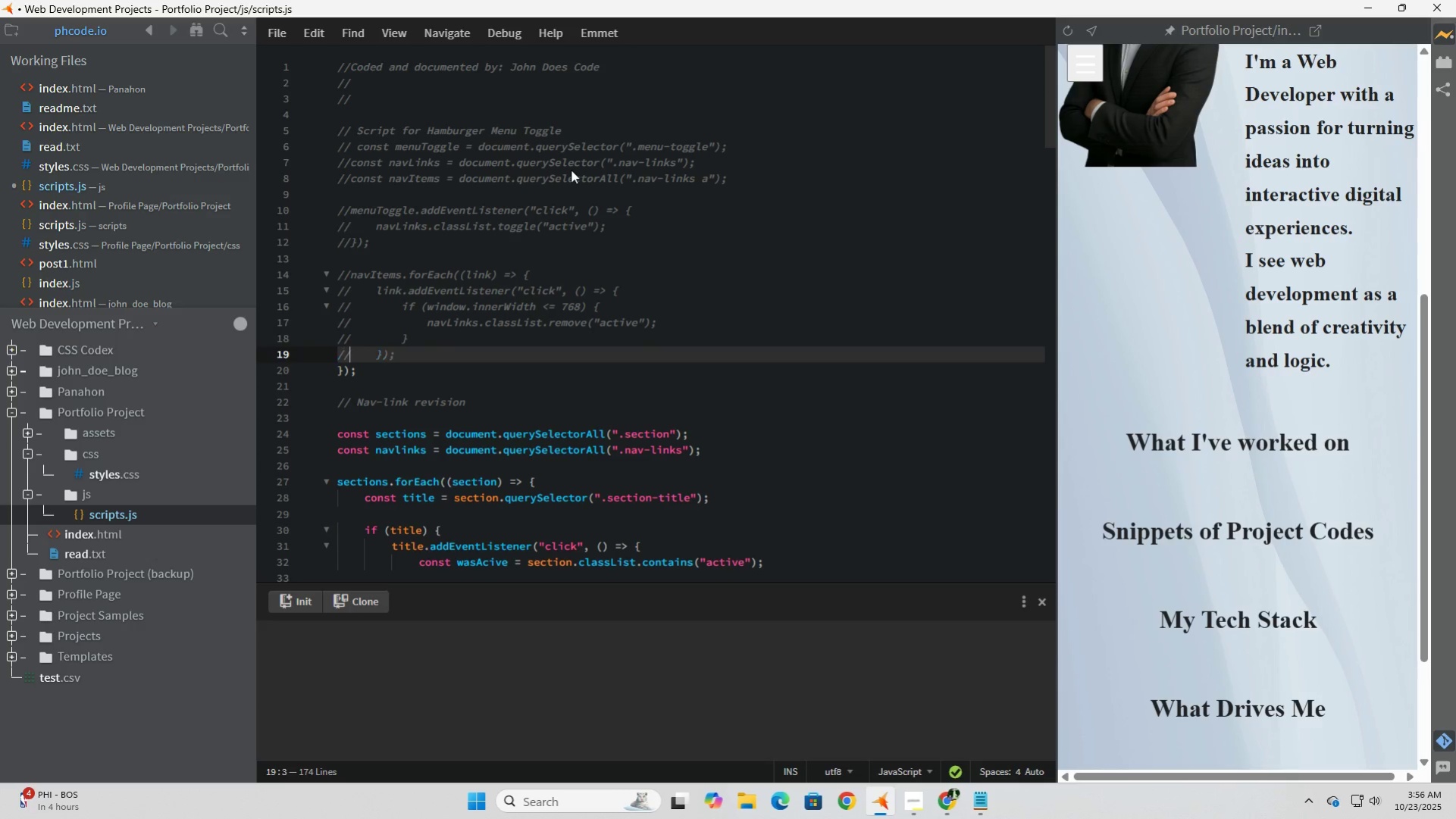 
key(NumpadDivide)
 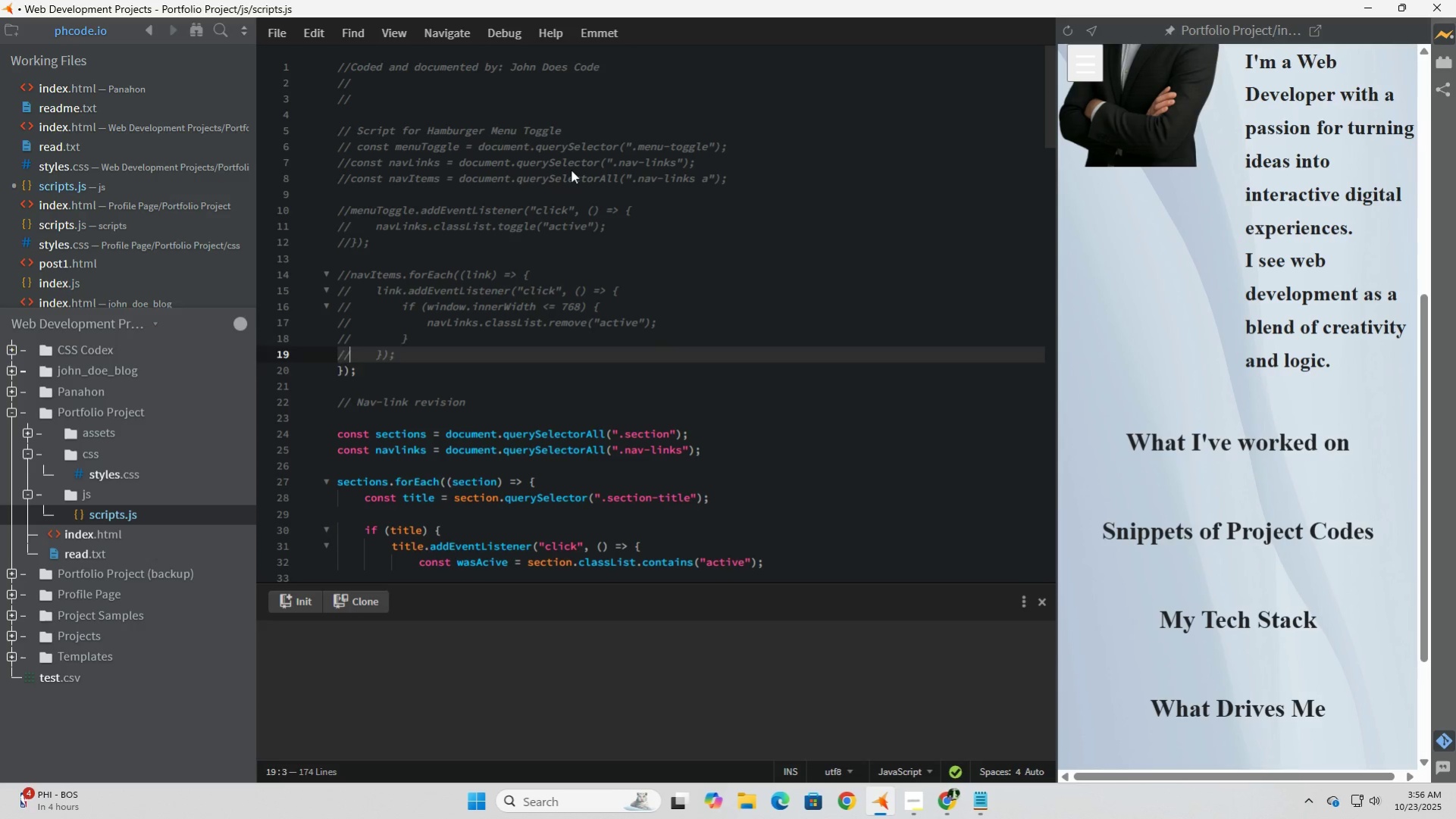 
key(ArrowDown)
 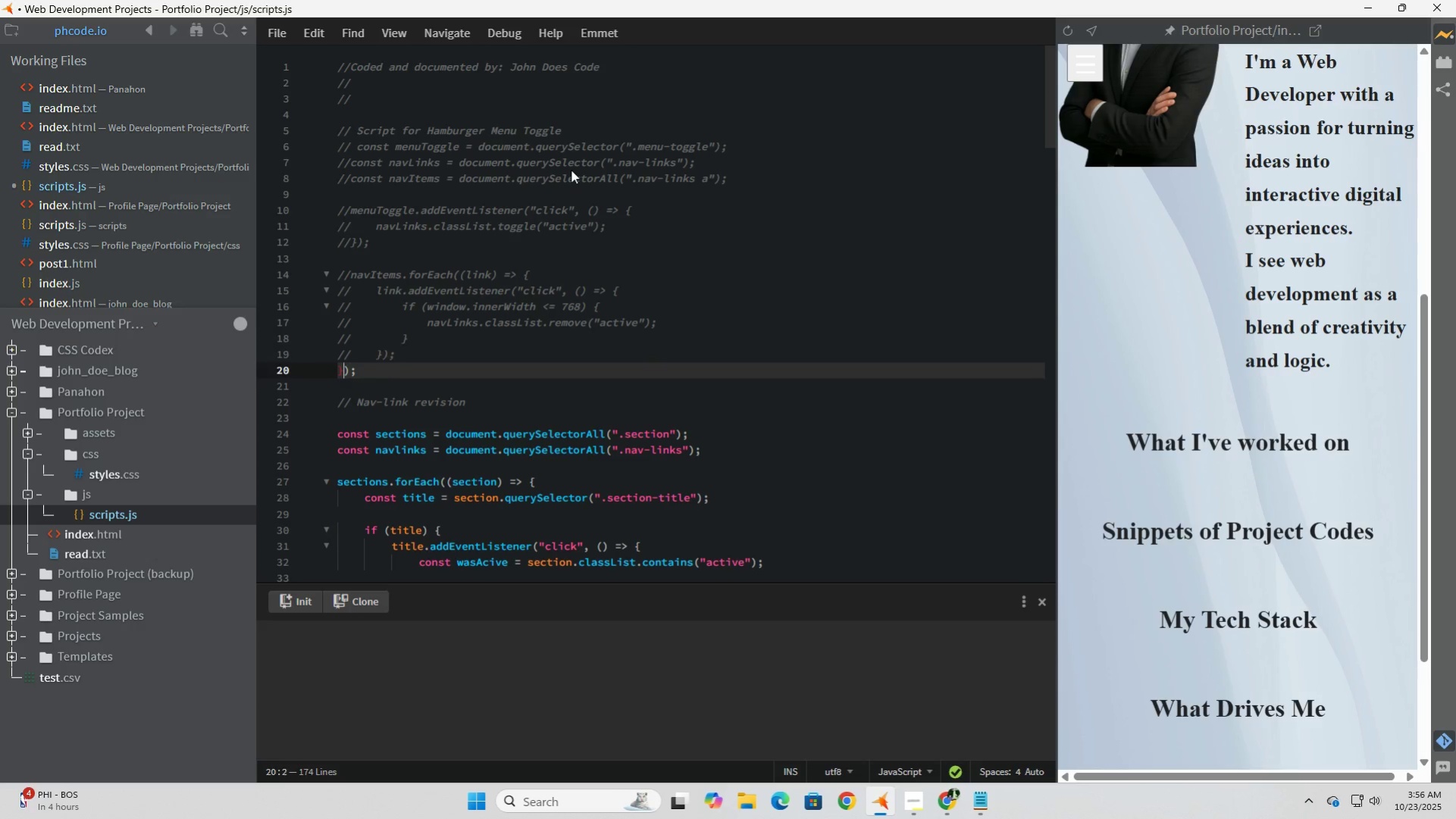 
key(ArrowLeft)
 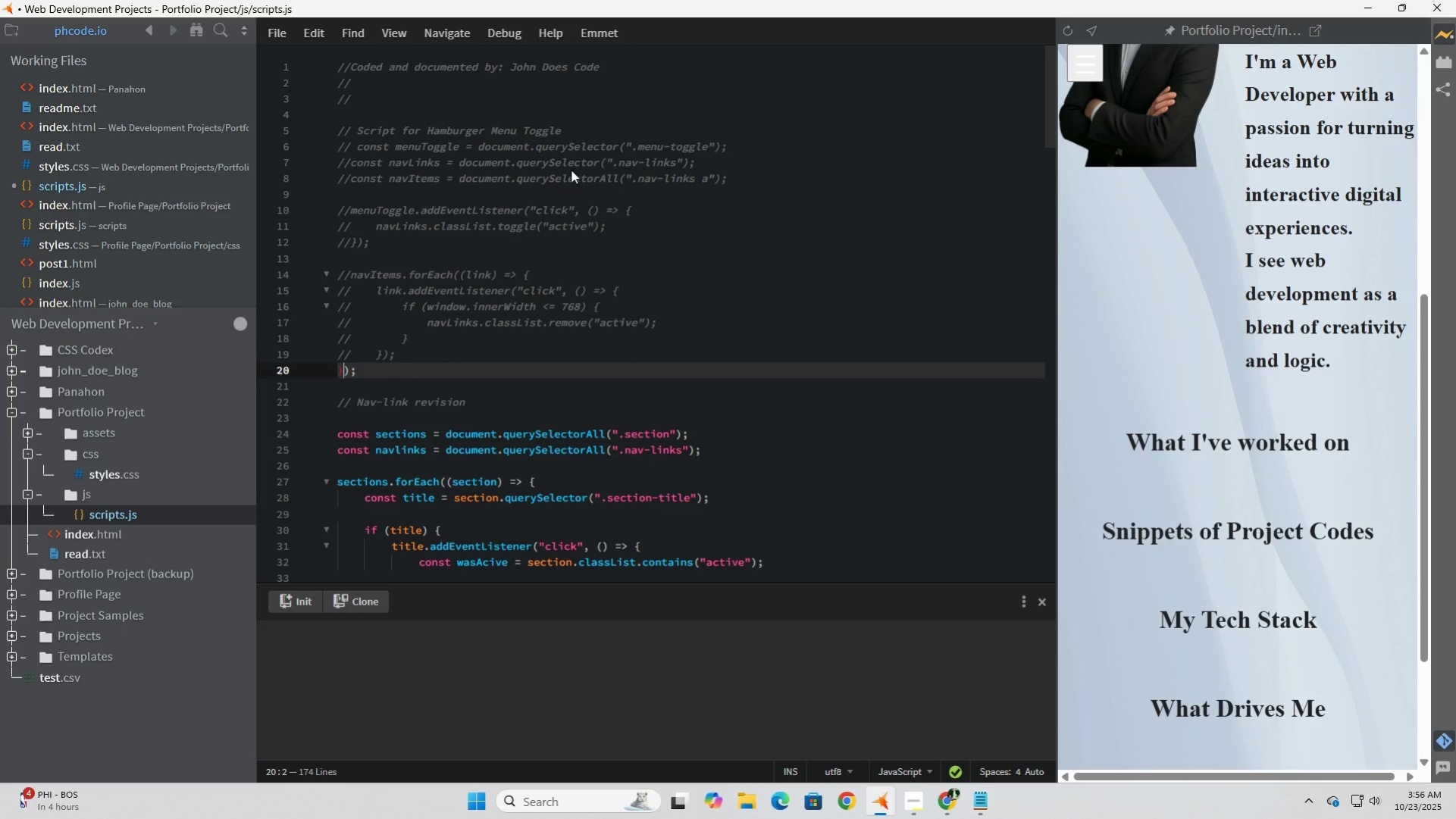 
key(ArrowLeft)
 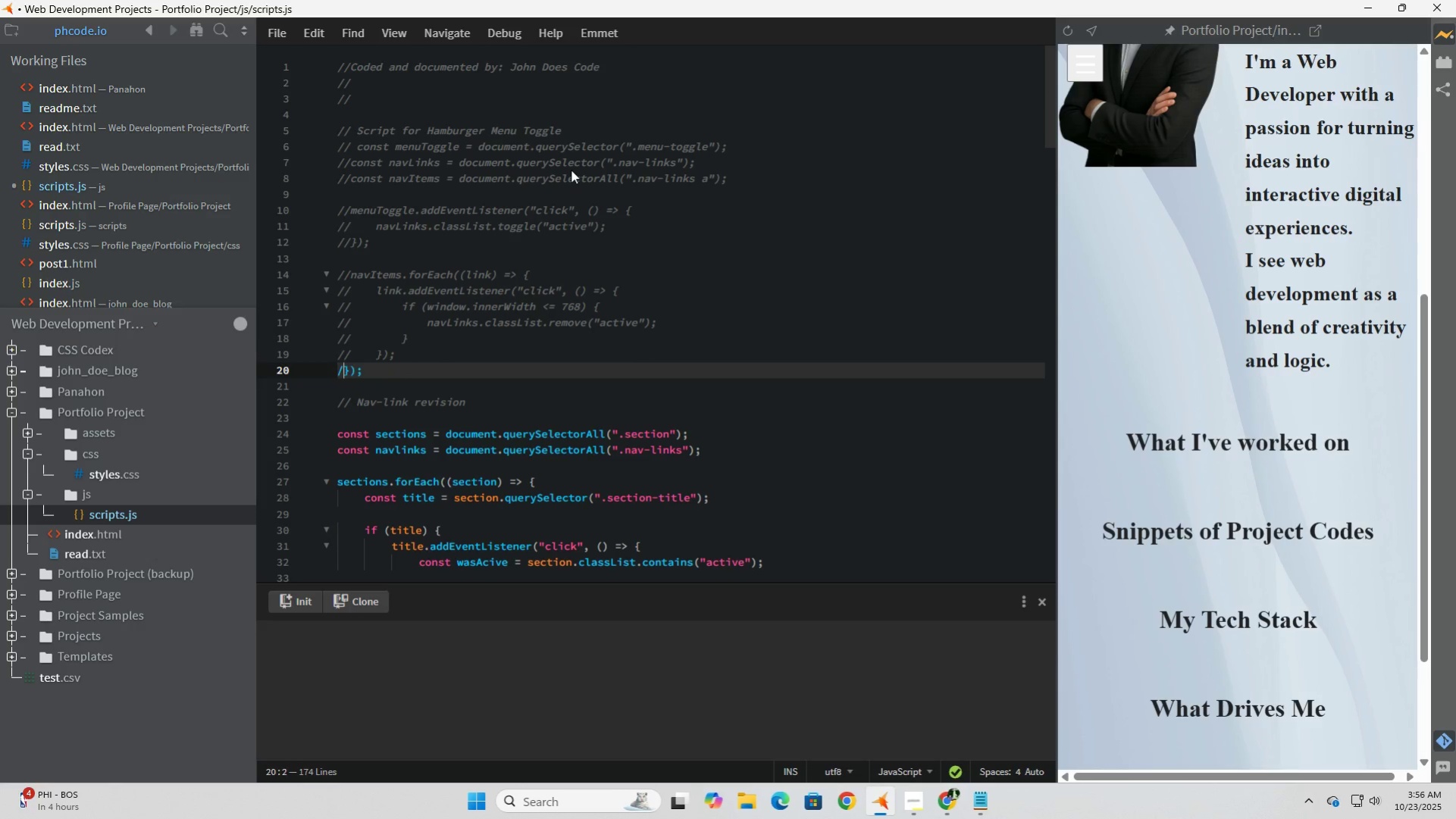 
key(NumpadDivide)
 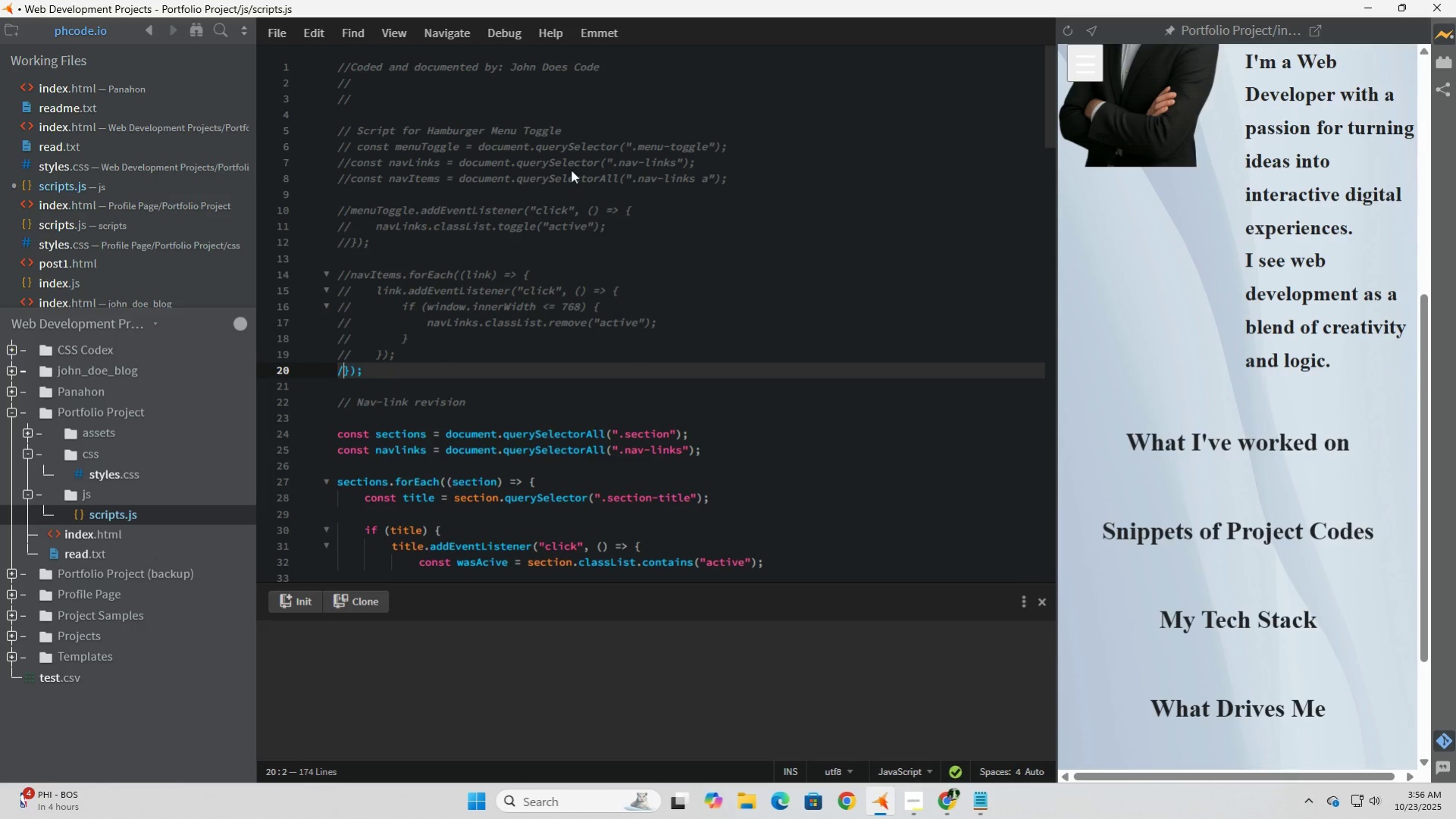 
key(NumpadDivide)
 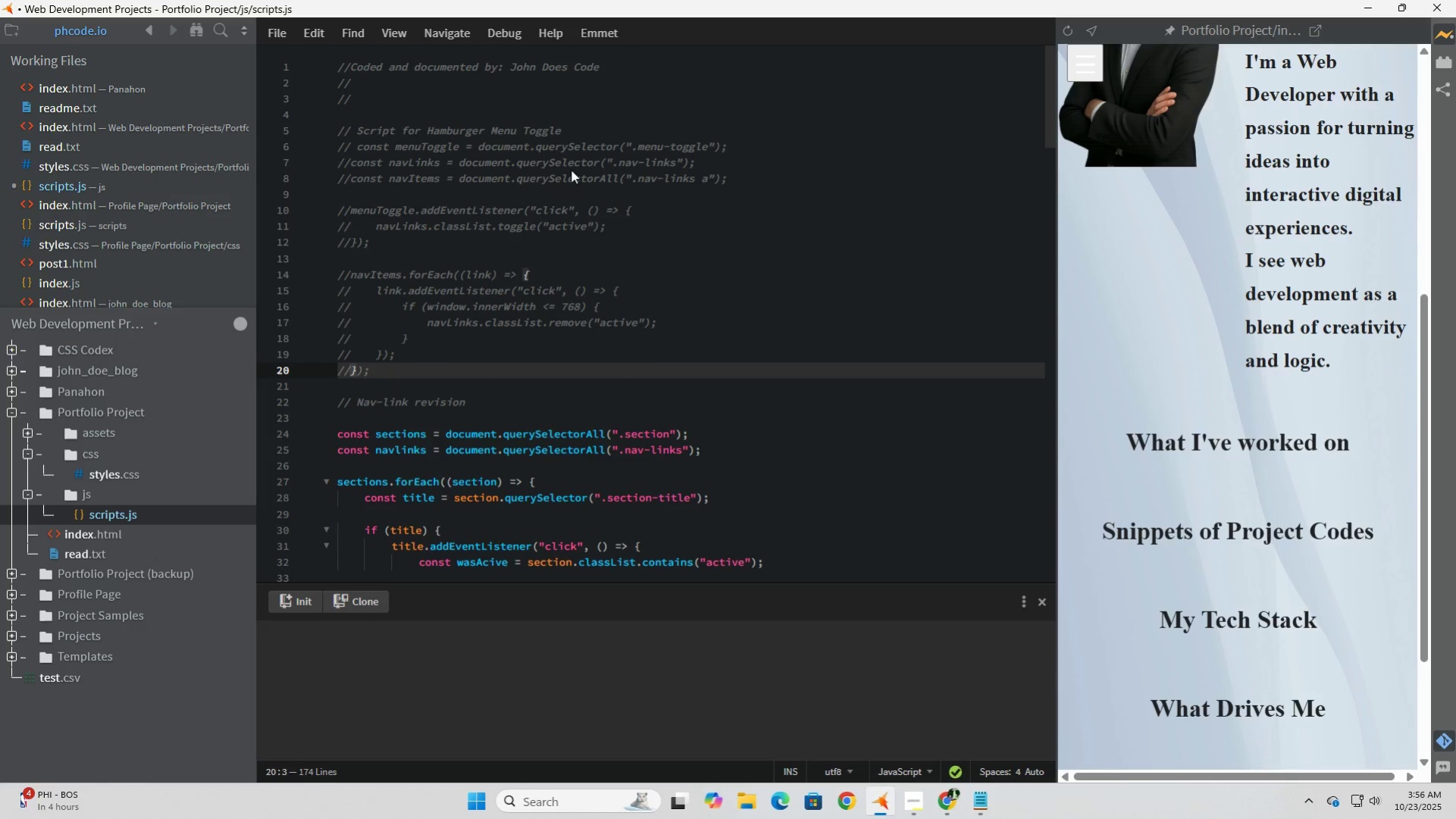 
key(ArrowDown)
 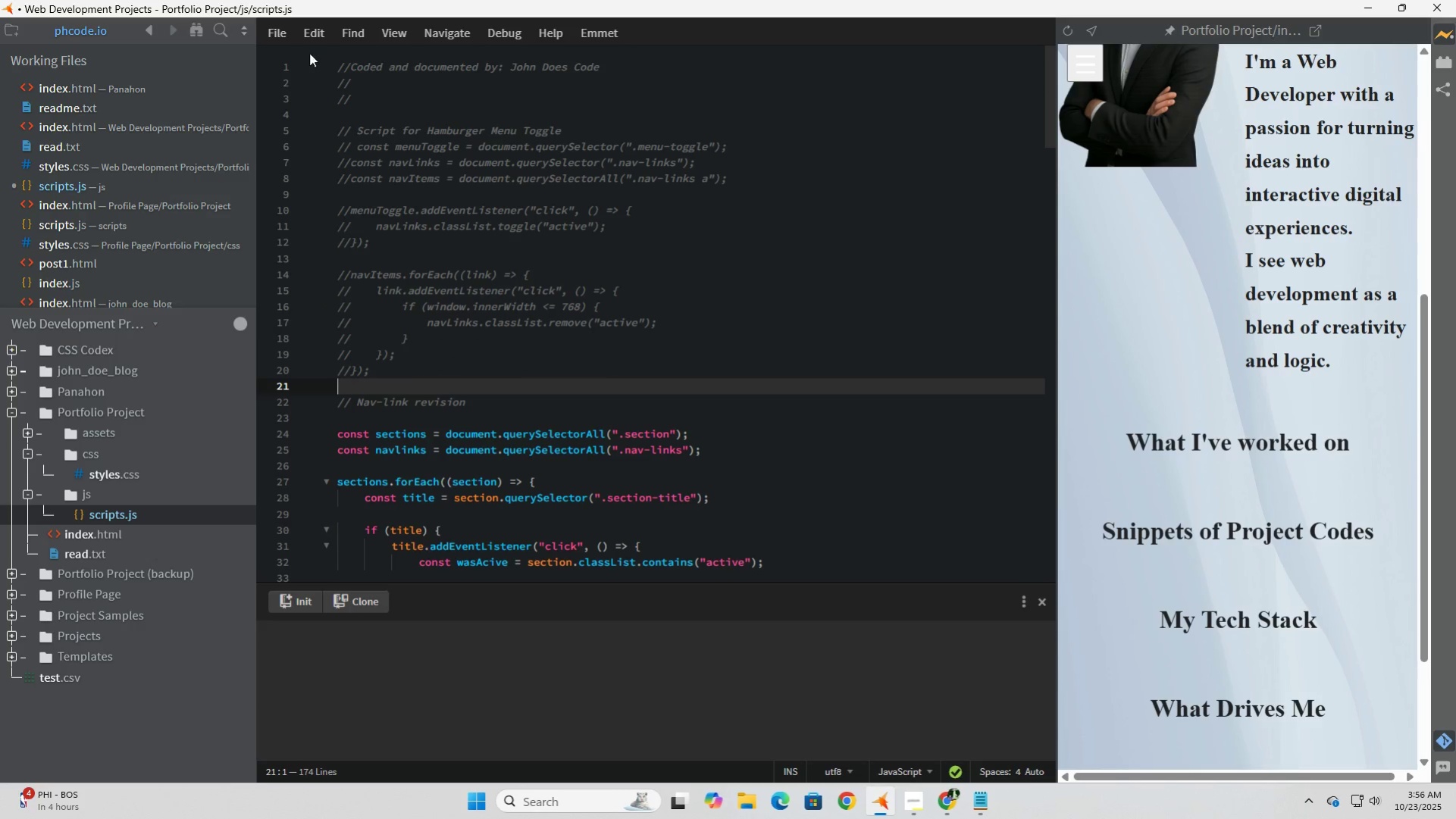 
left_click([287, 39])
 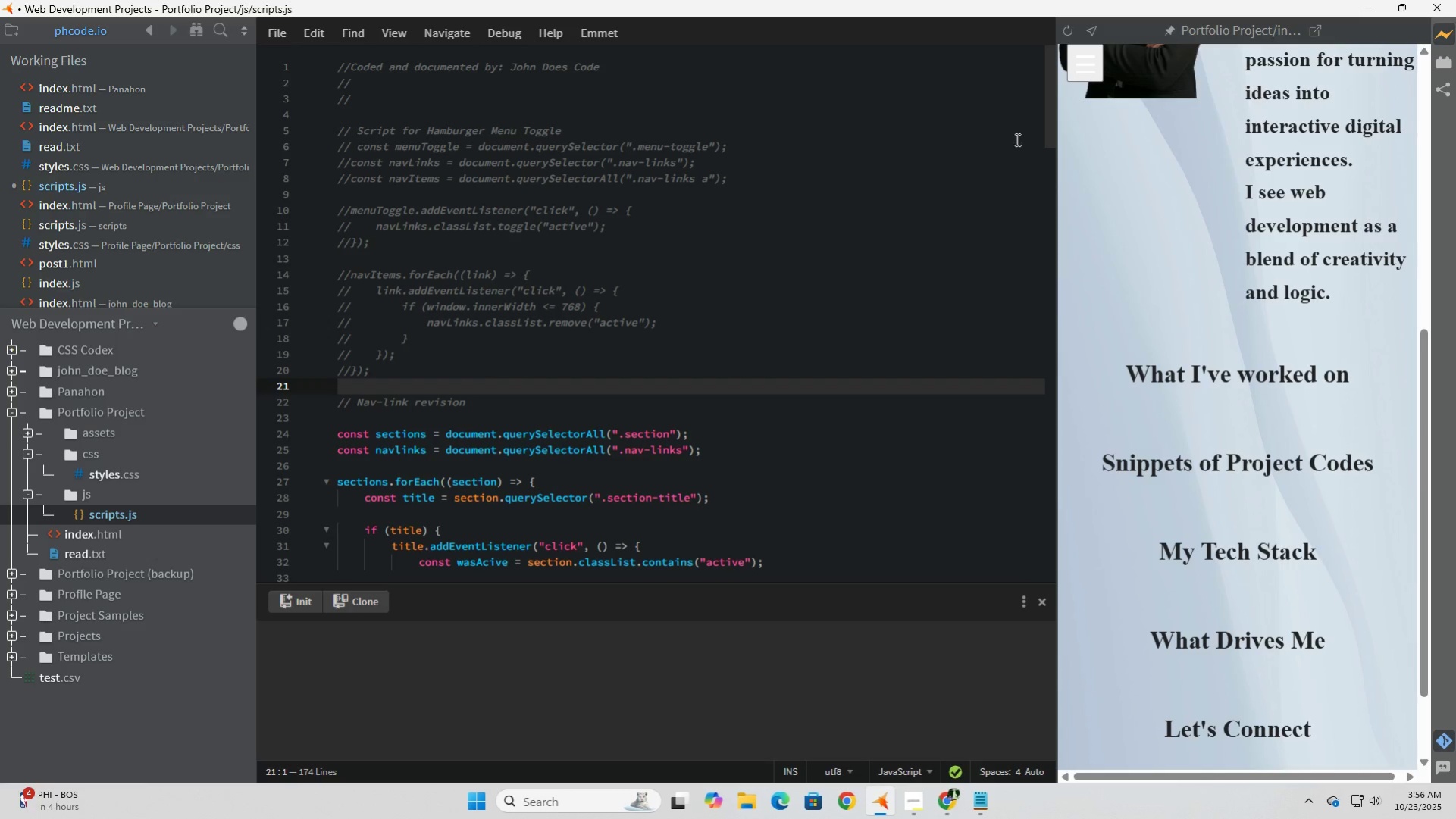 
double_click([1091, 67])
 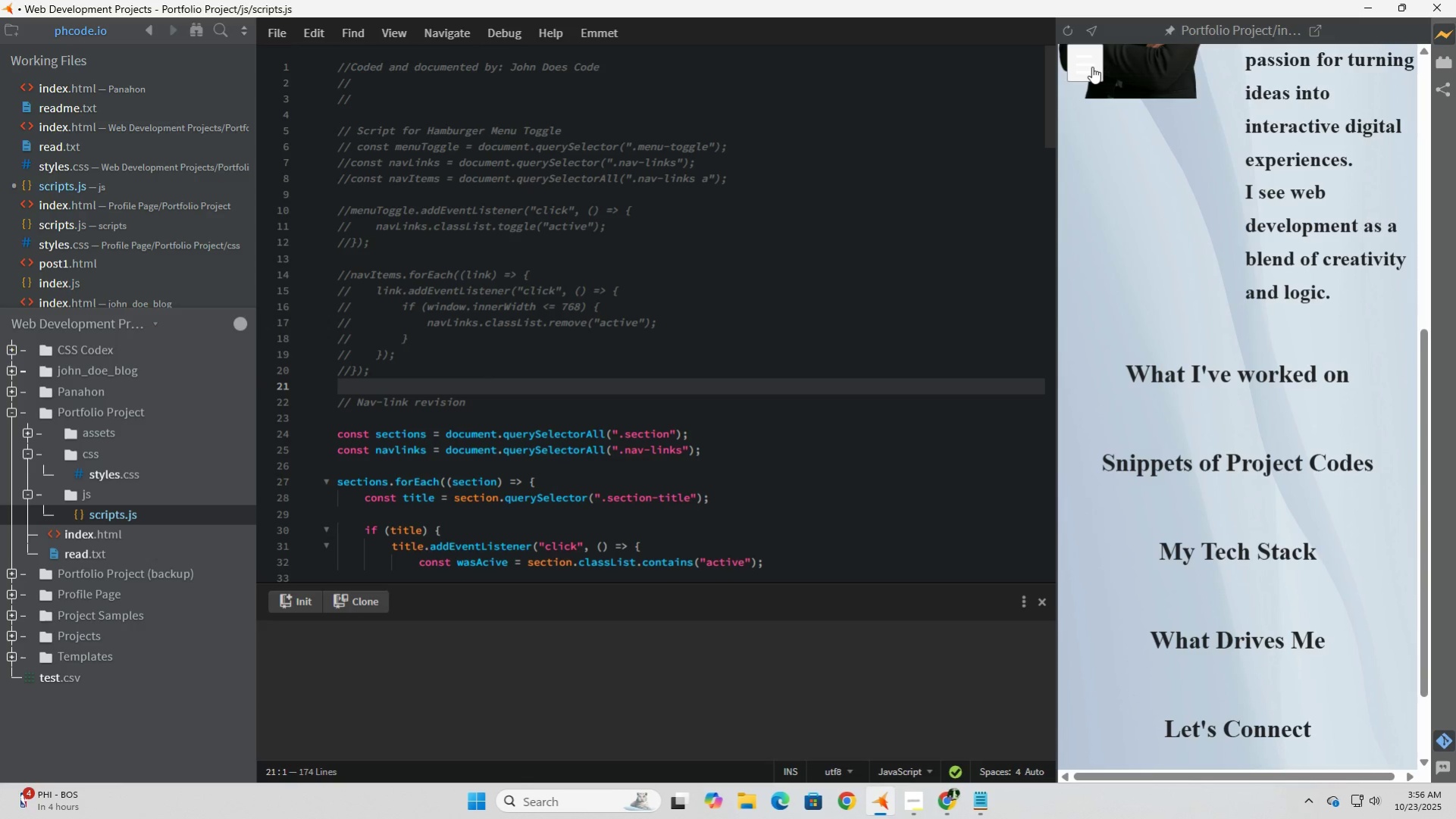 
left_click([1091, 67])
 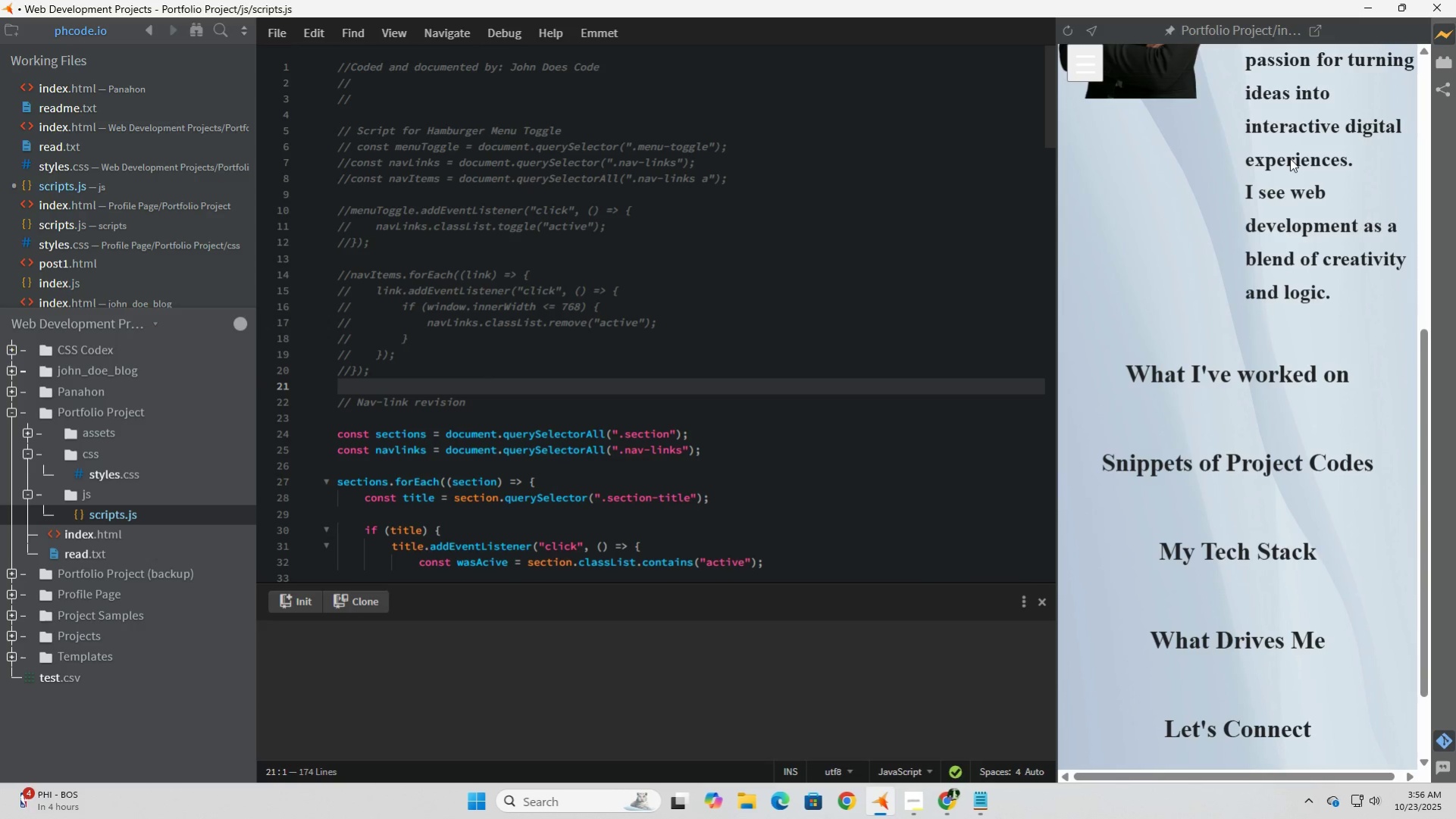 
left_click([1221, 360])
 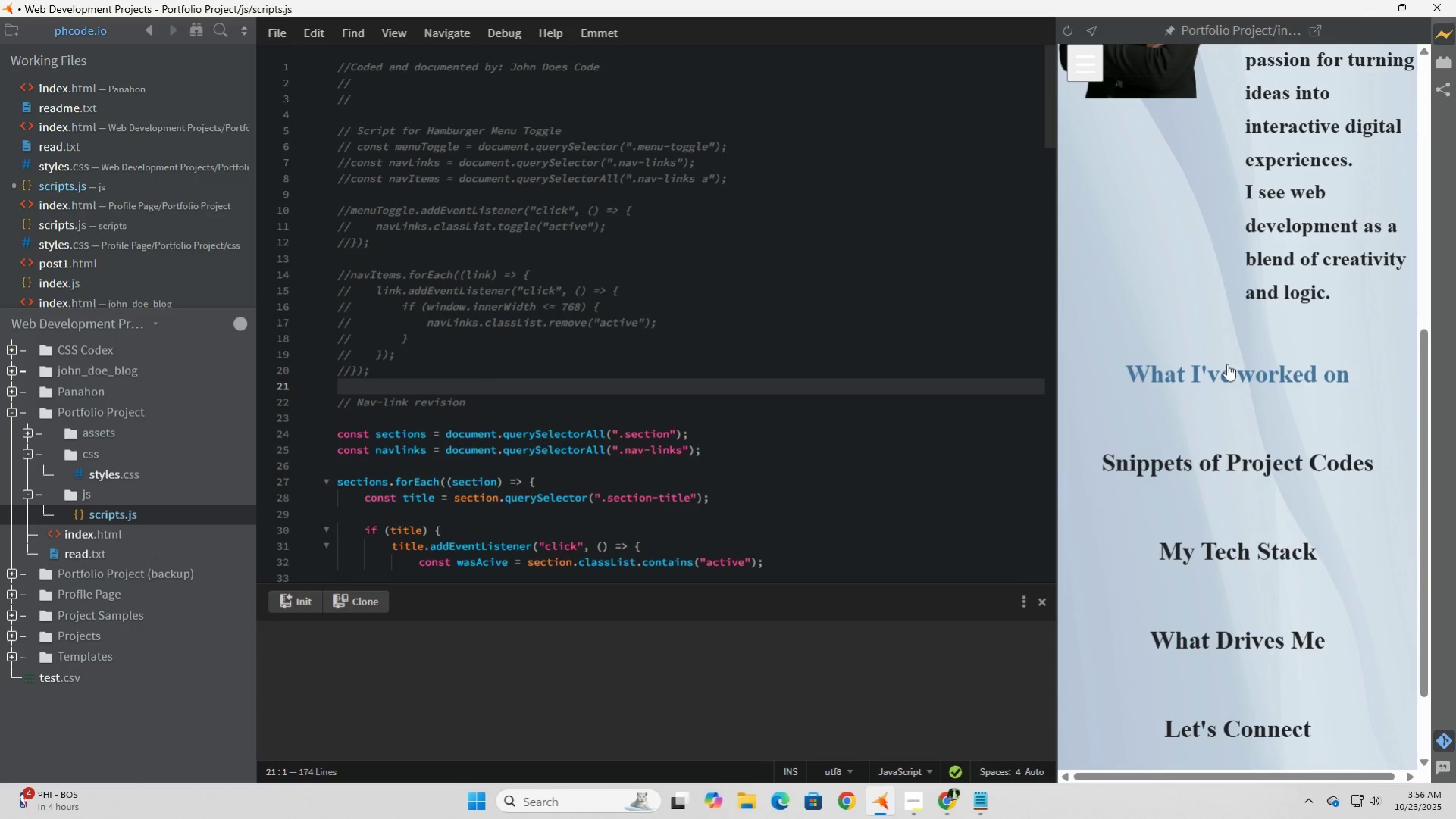 
double_click([1226, 364])
 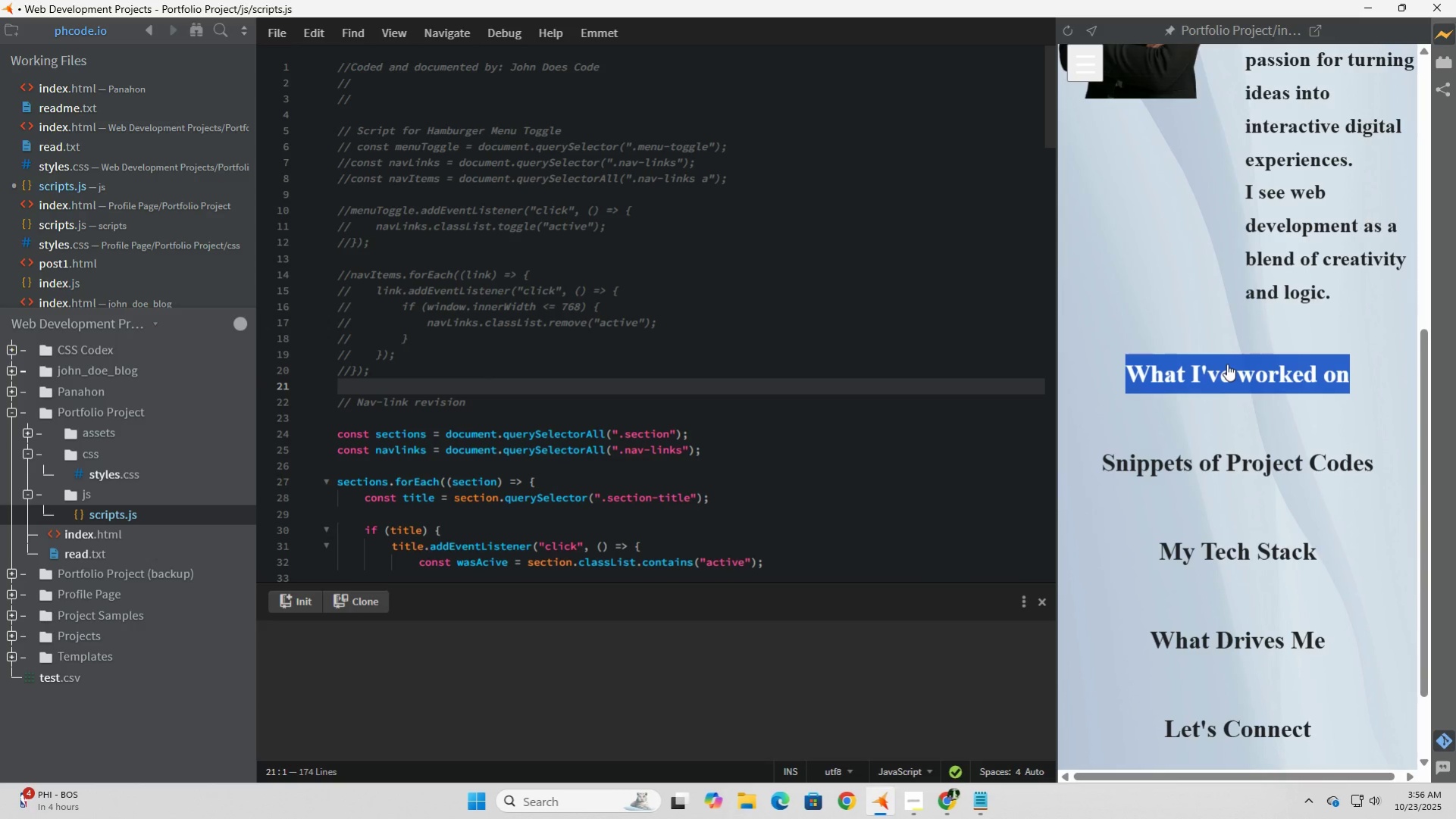 
triple_click([1226, 364])
 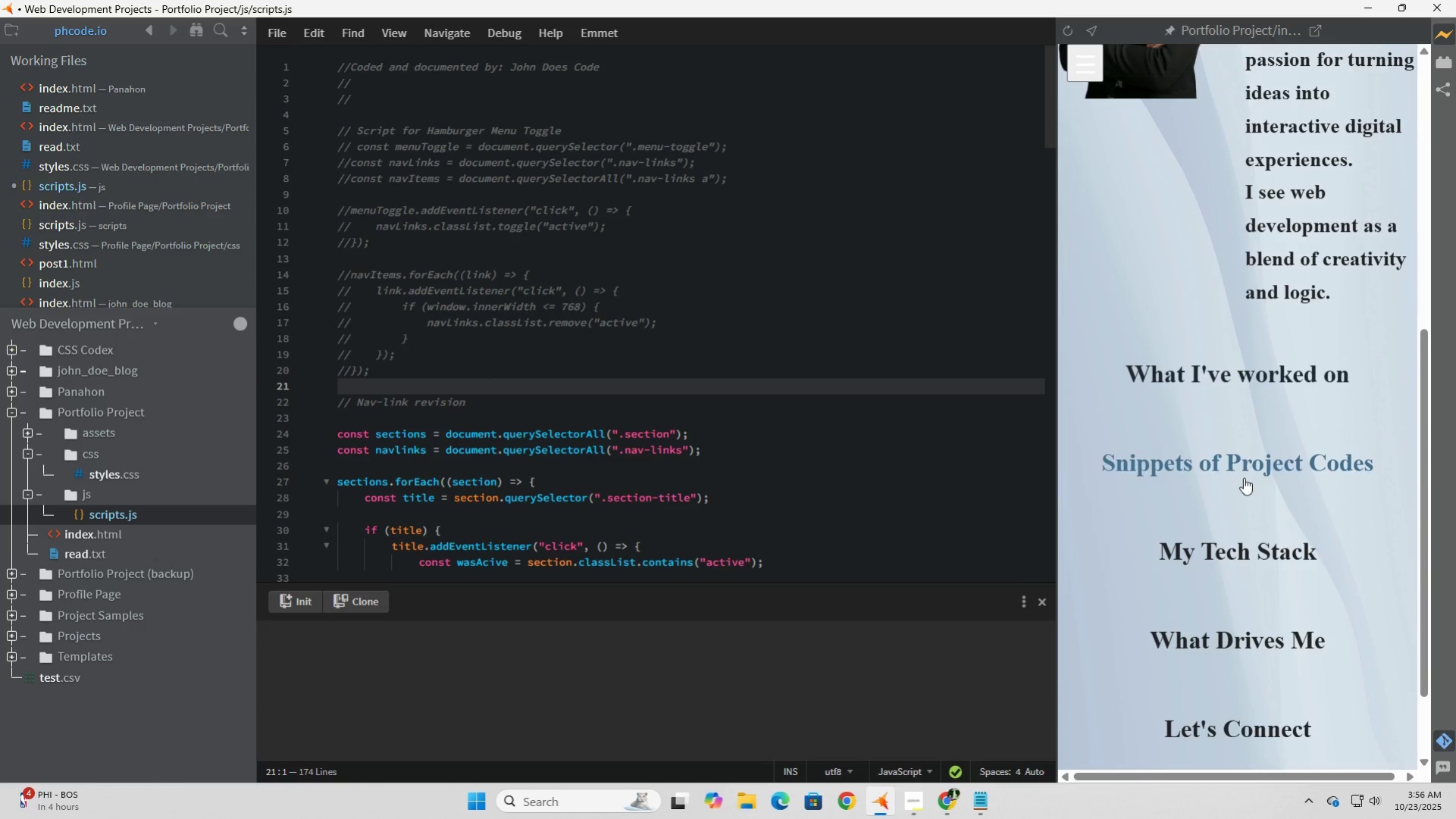 
left_click([1244, 467])
 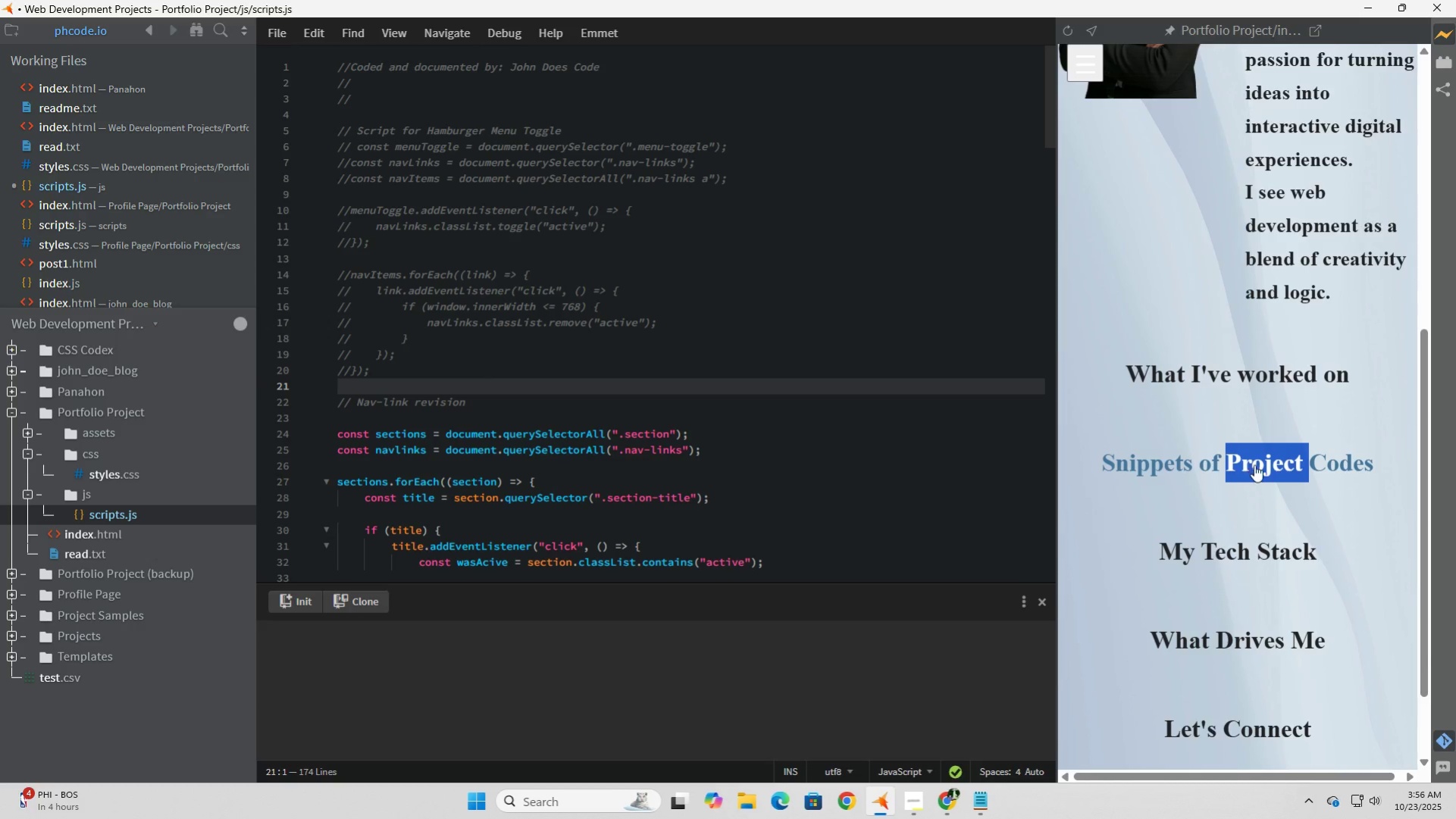 
scroll: coordinate [1256, 408], scroll_direction: up, amount: 13.0
 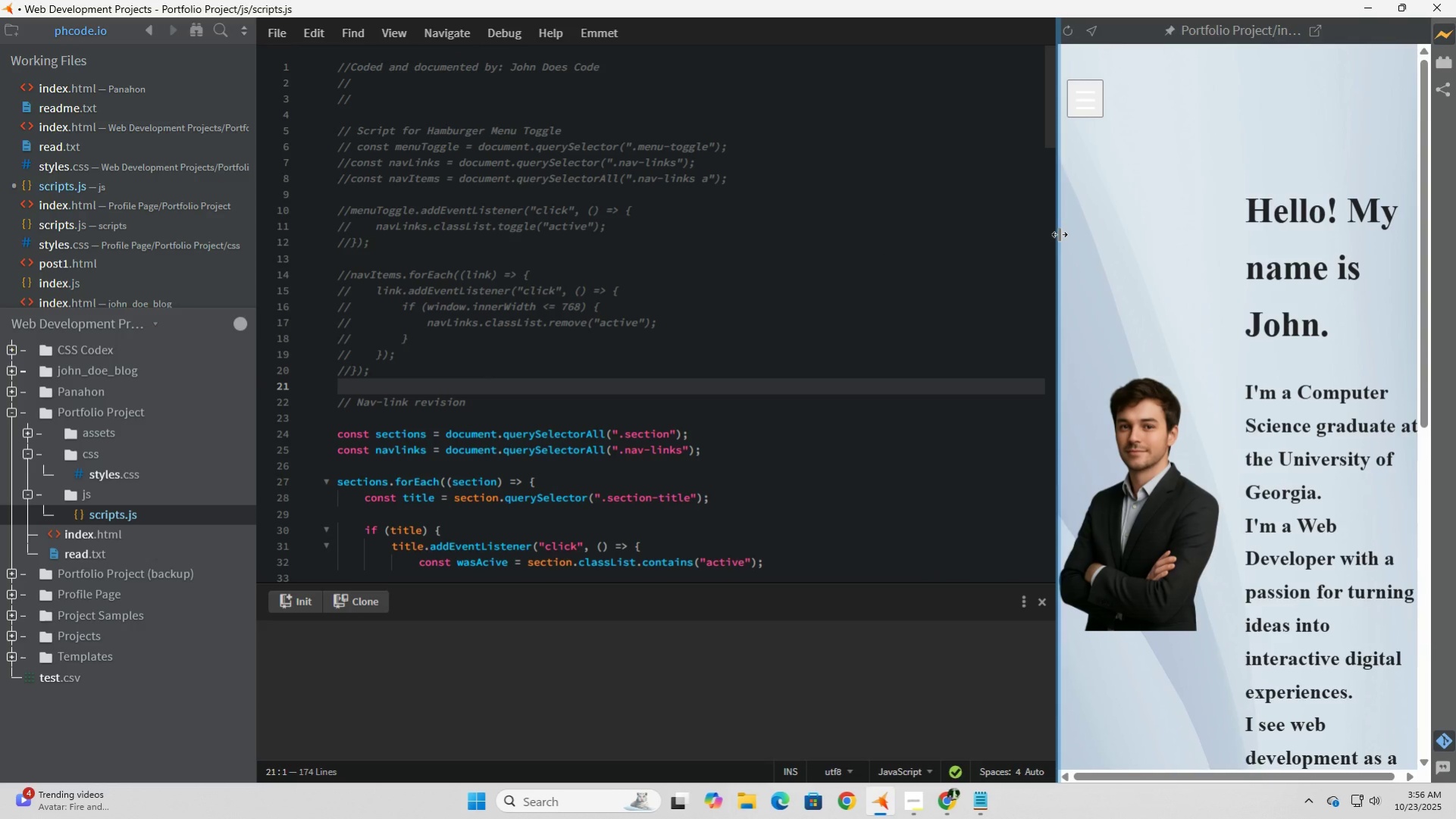 
left_click_drag(start_coordinate=[1059, 234], to_coordinate=[706, 234])
 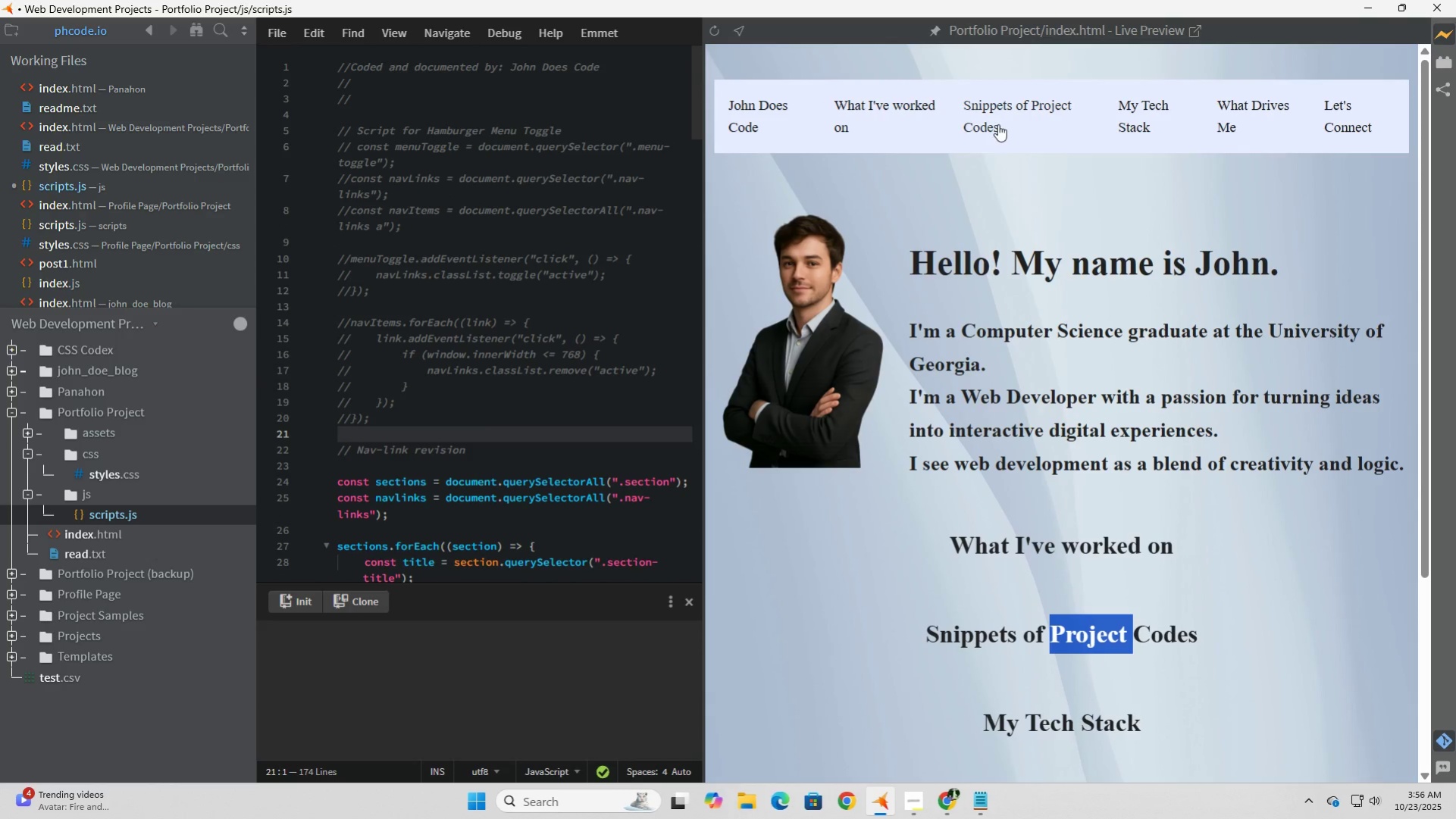 
left_click([997, 124])
 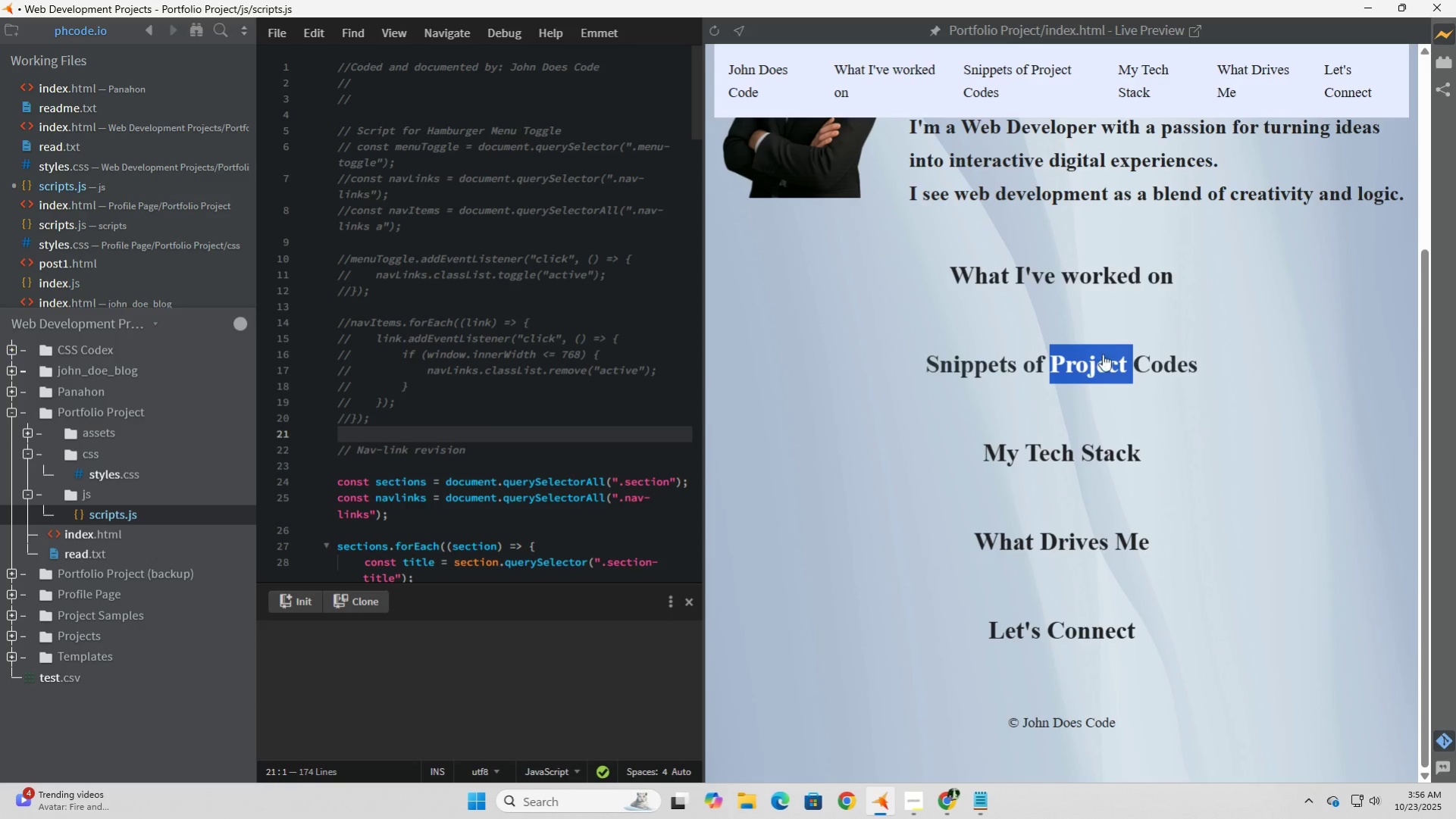 
left_click([1108, 372])
 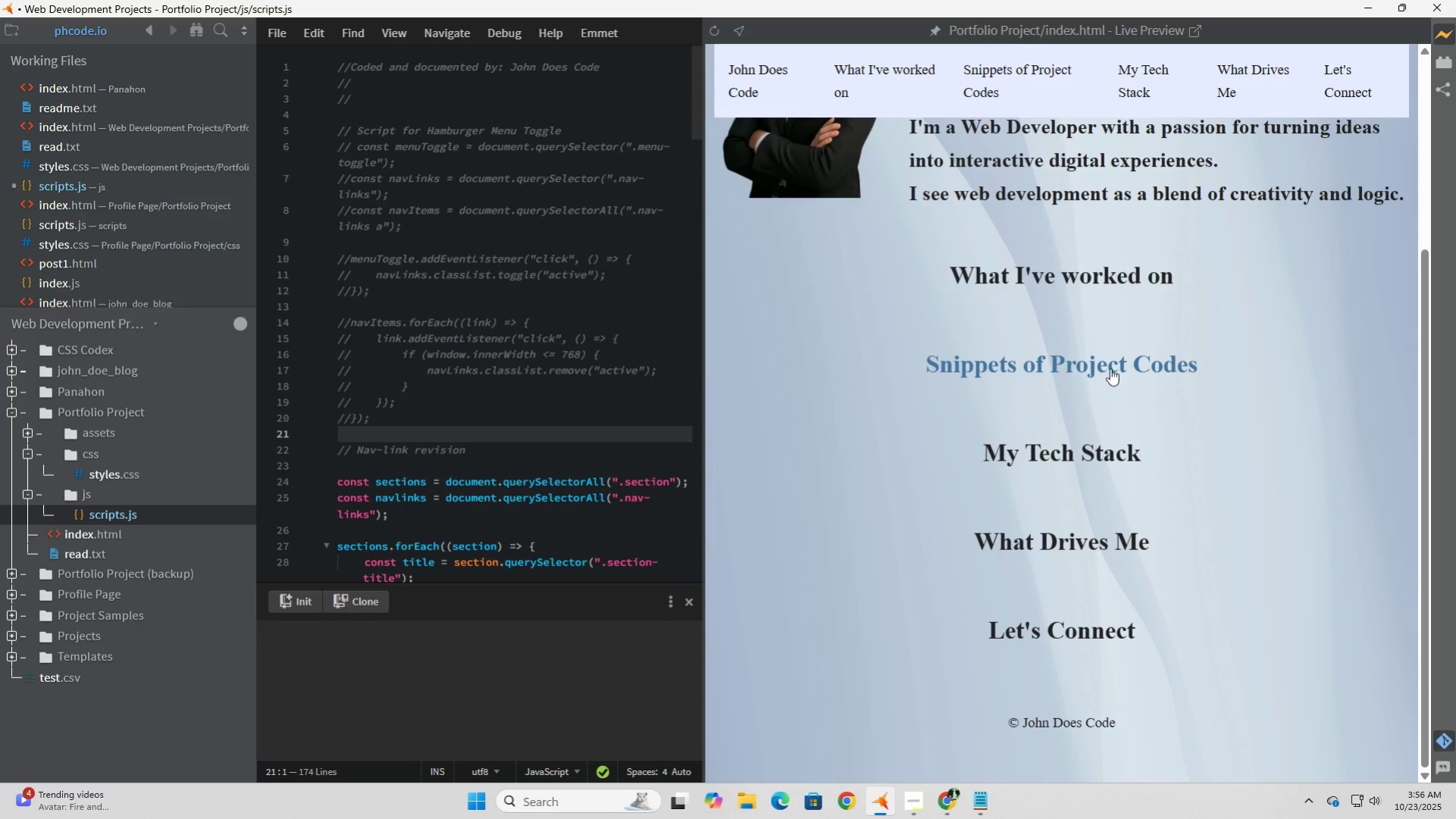 
left_click([1110, 368])
 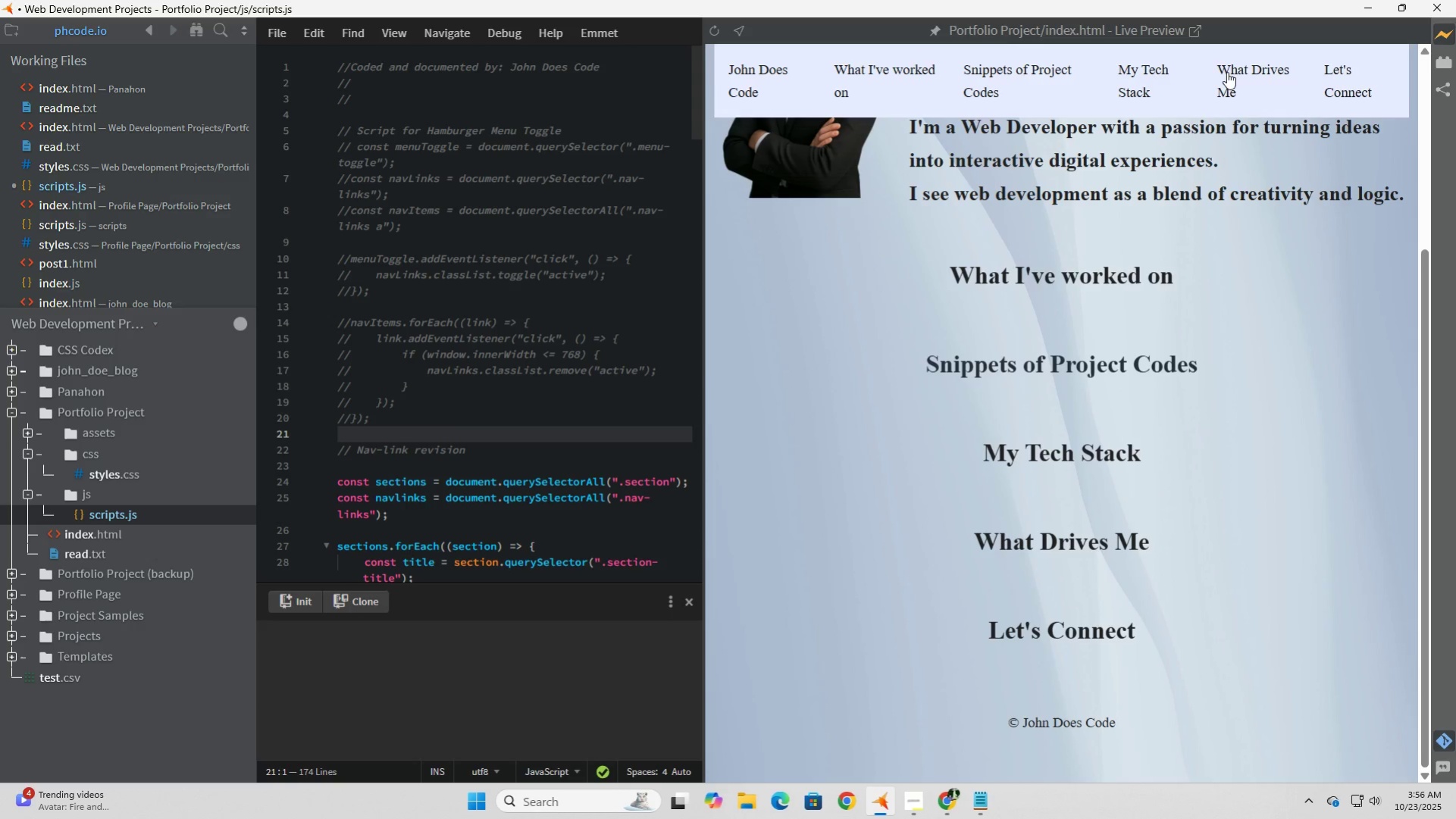 
double_click([1226, 72])
 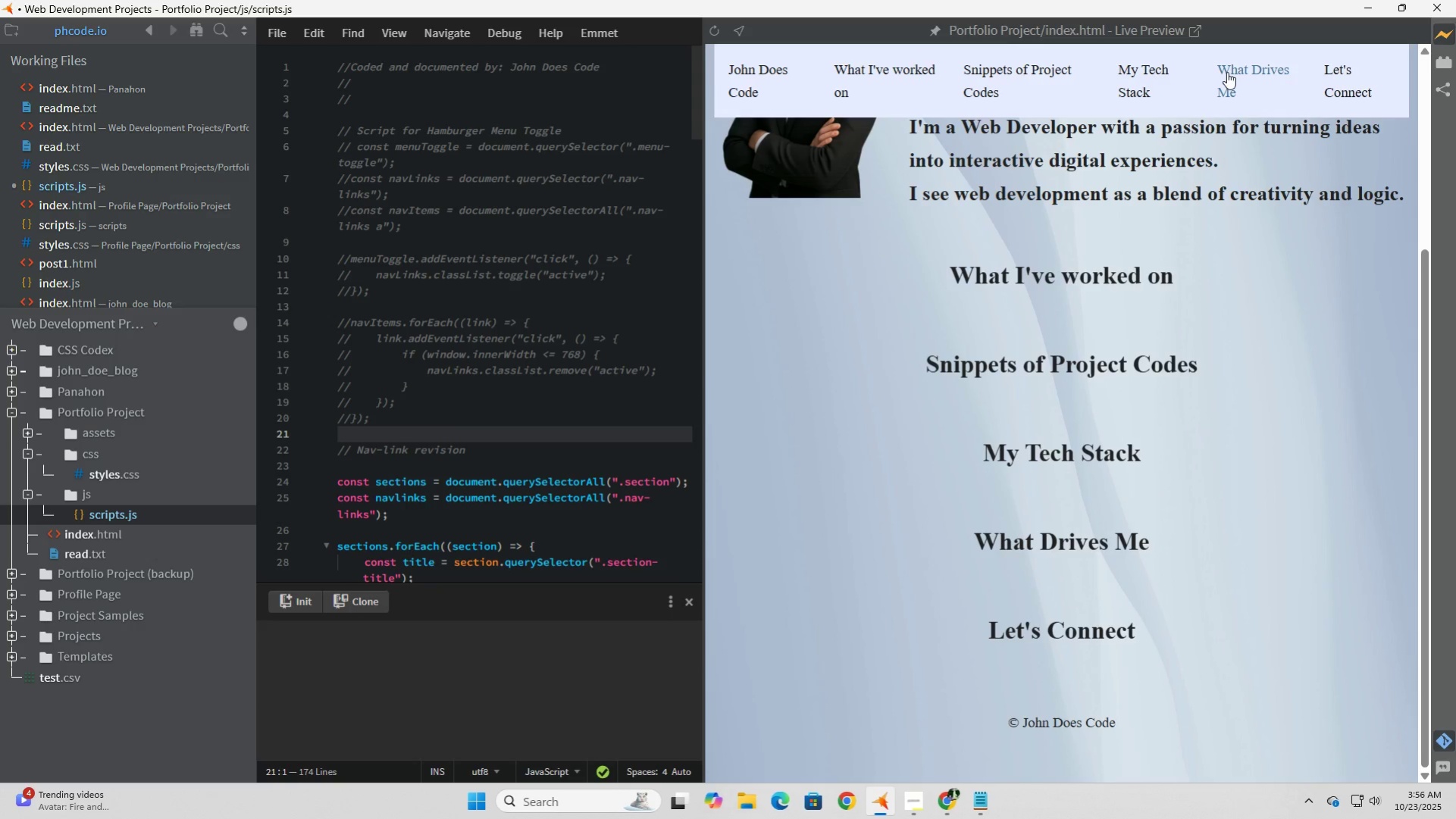 
left_click([1226, 72])
 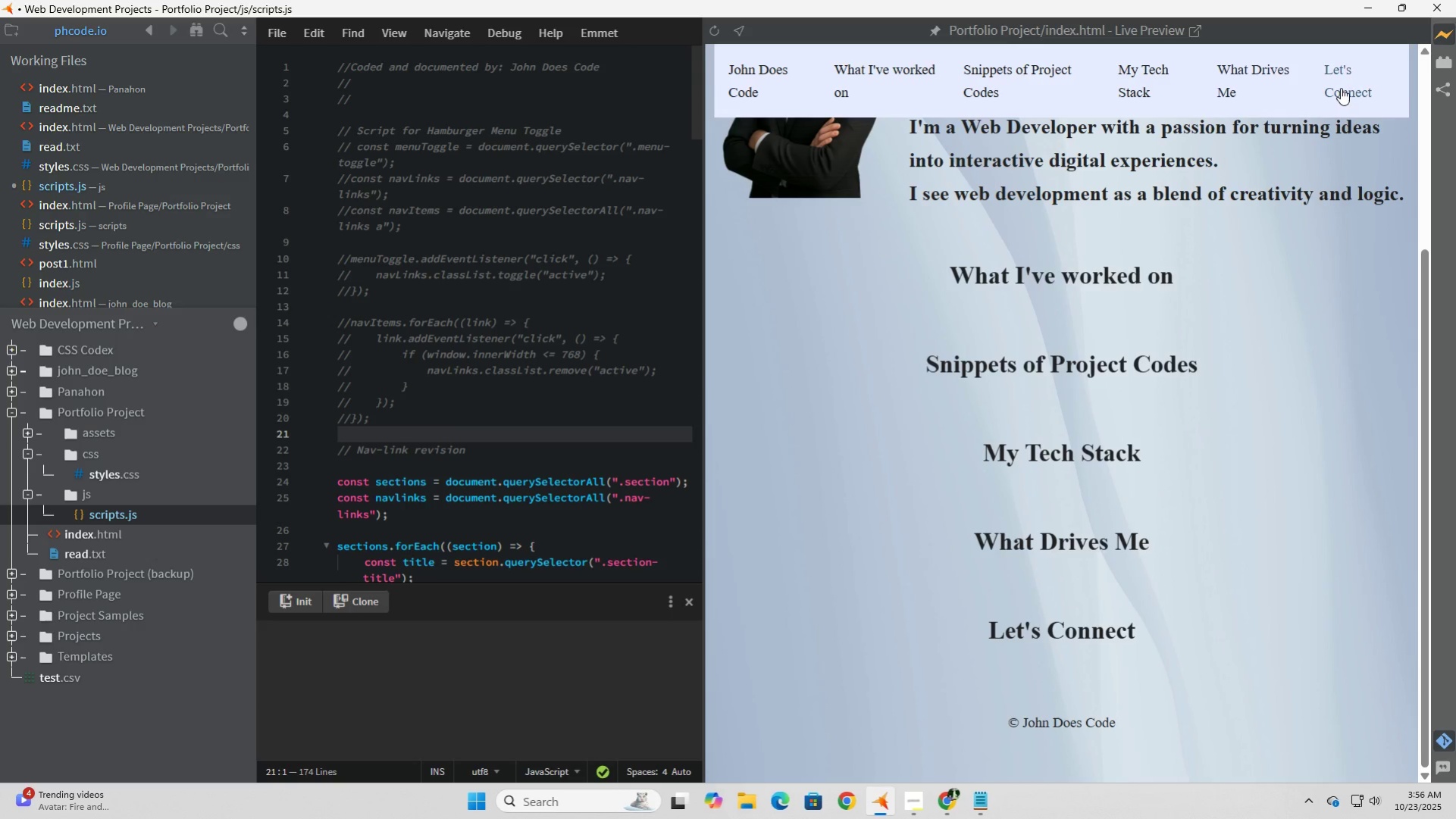 
left_click([1342, 86])
 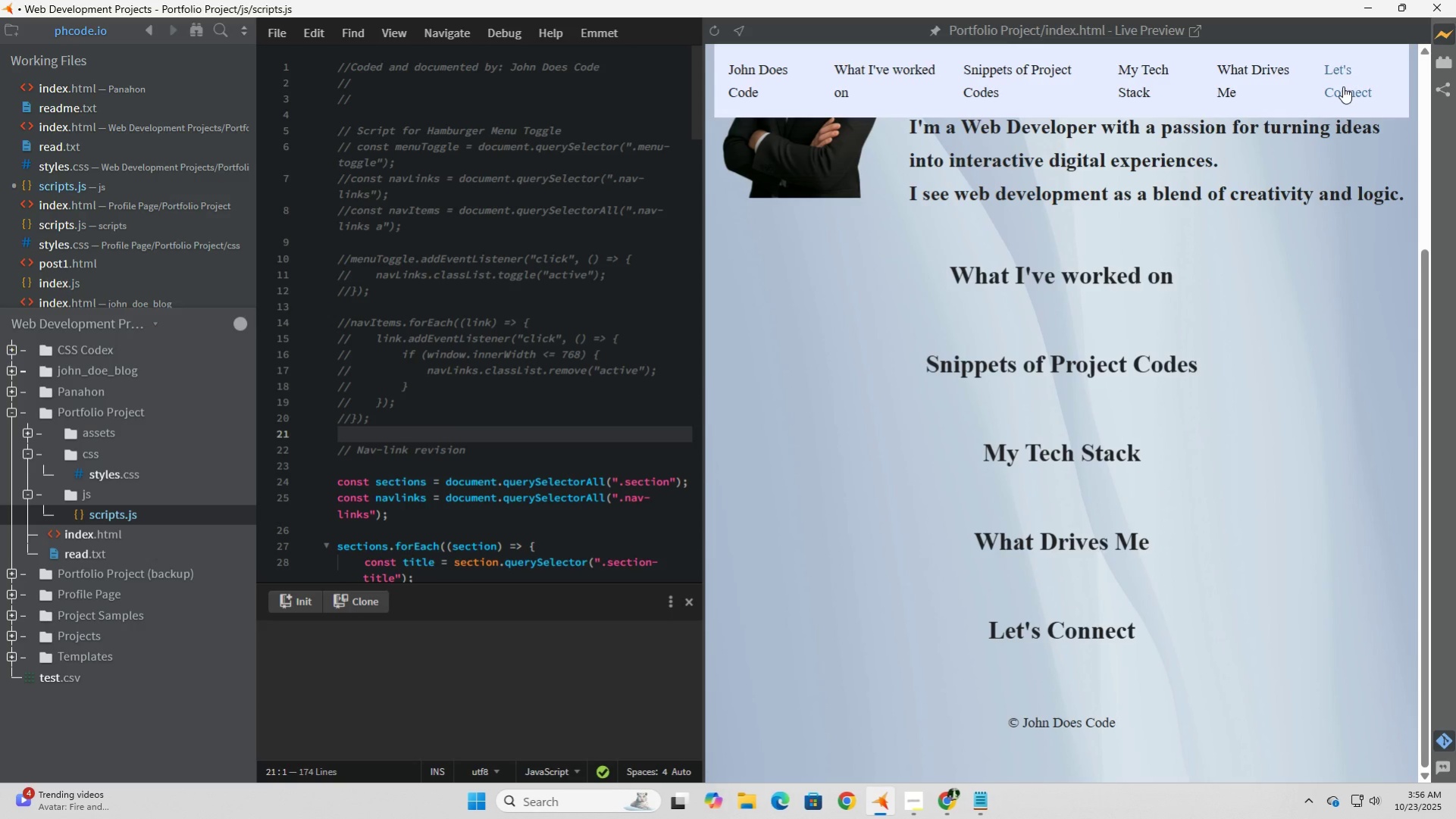 
left_click([1342, 86])
 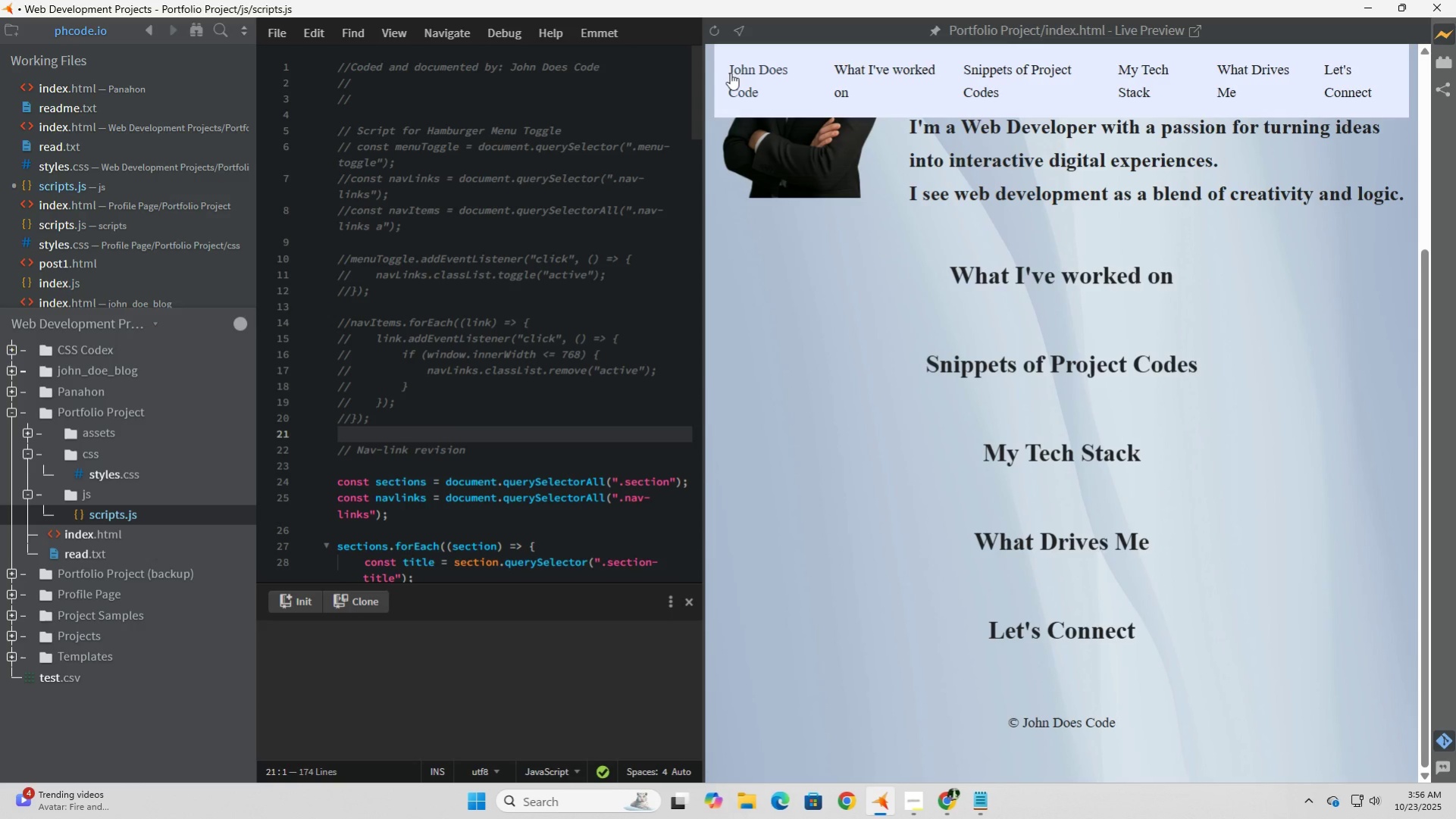 
left_click([725, 73])
 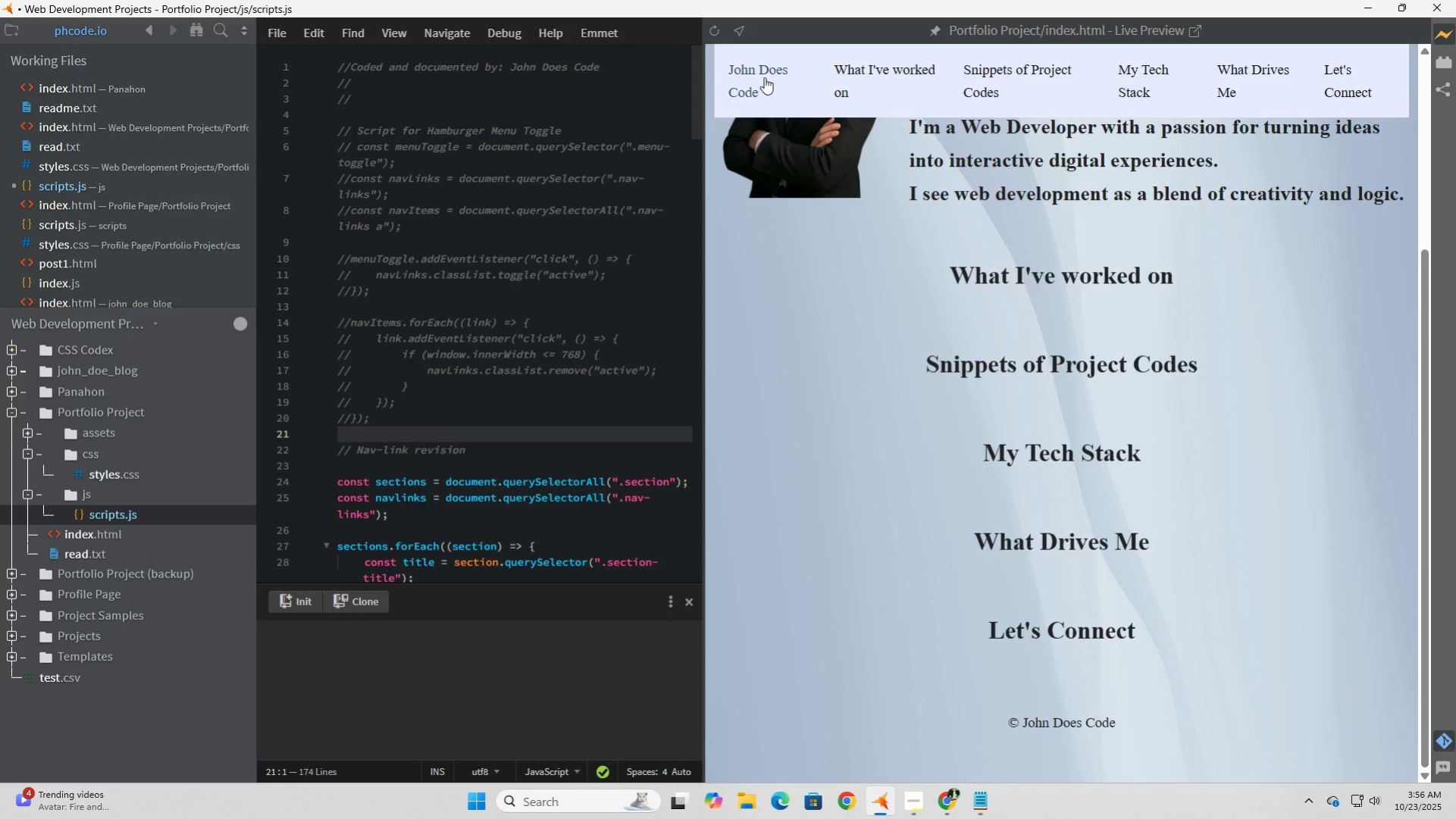 
left_click([764, 77])
 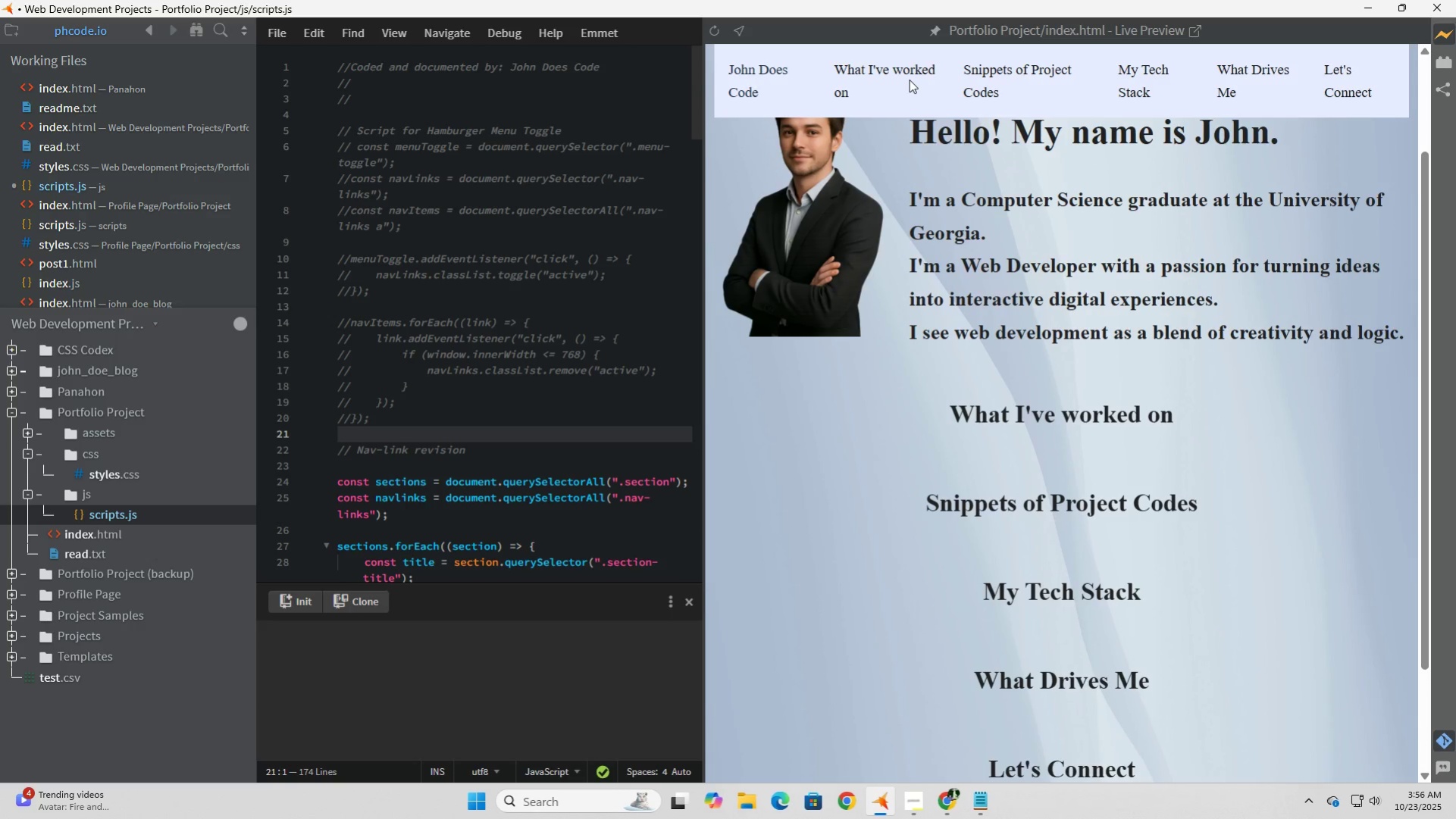 
left_click([909, 80])
 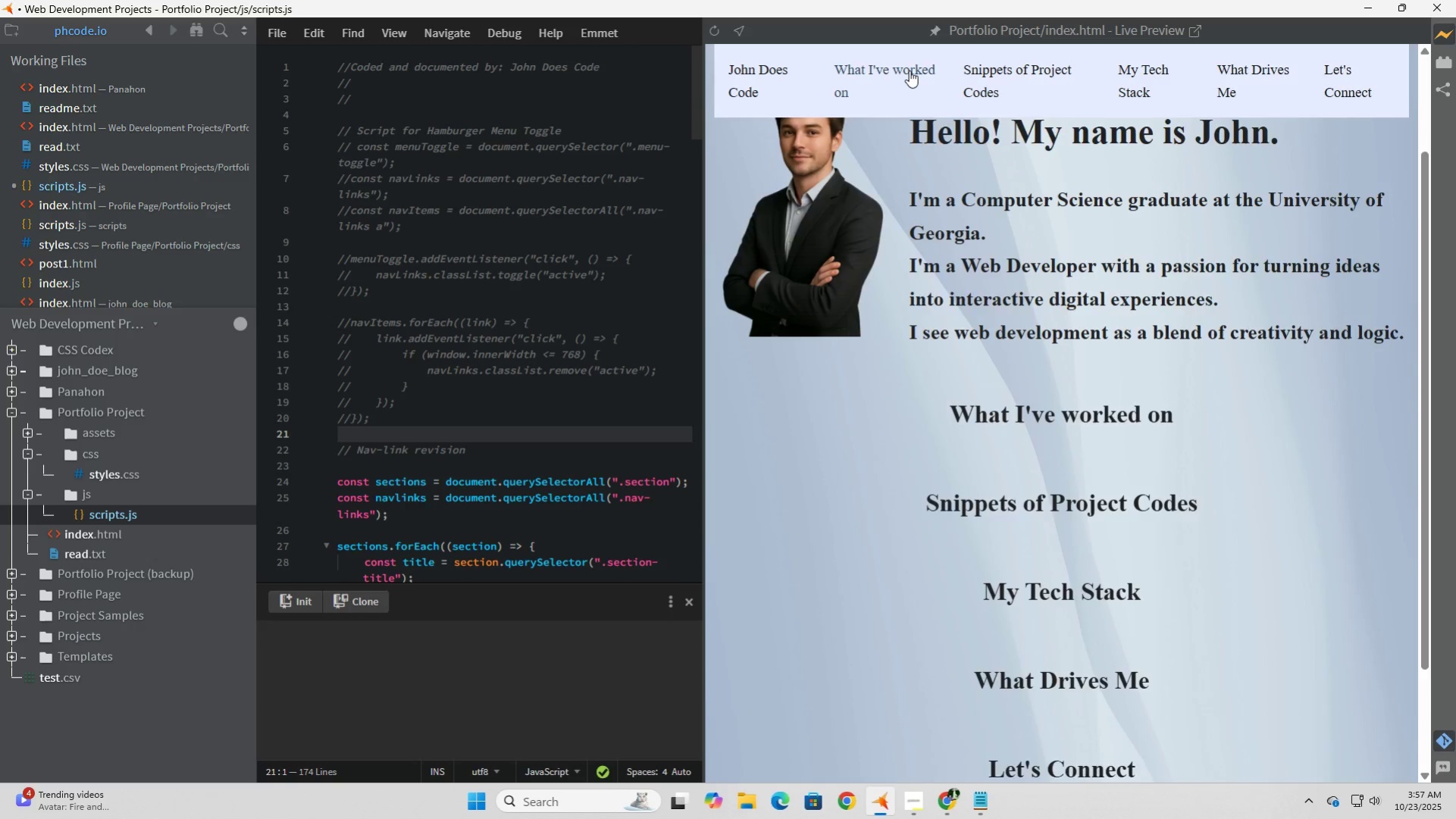 
left_click([909, 70])
 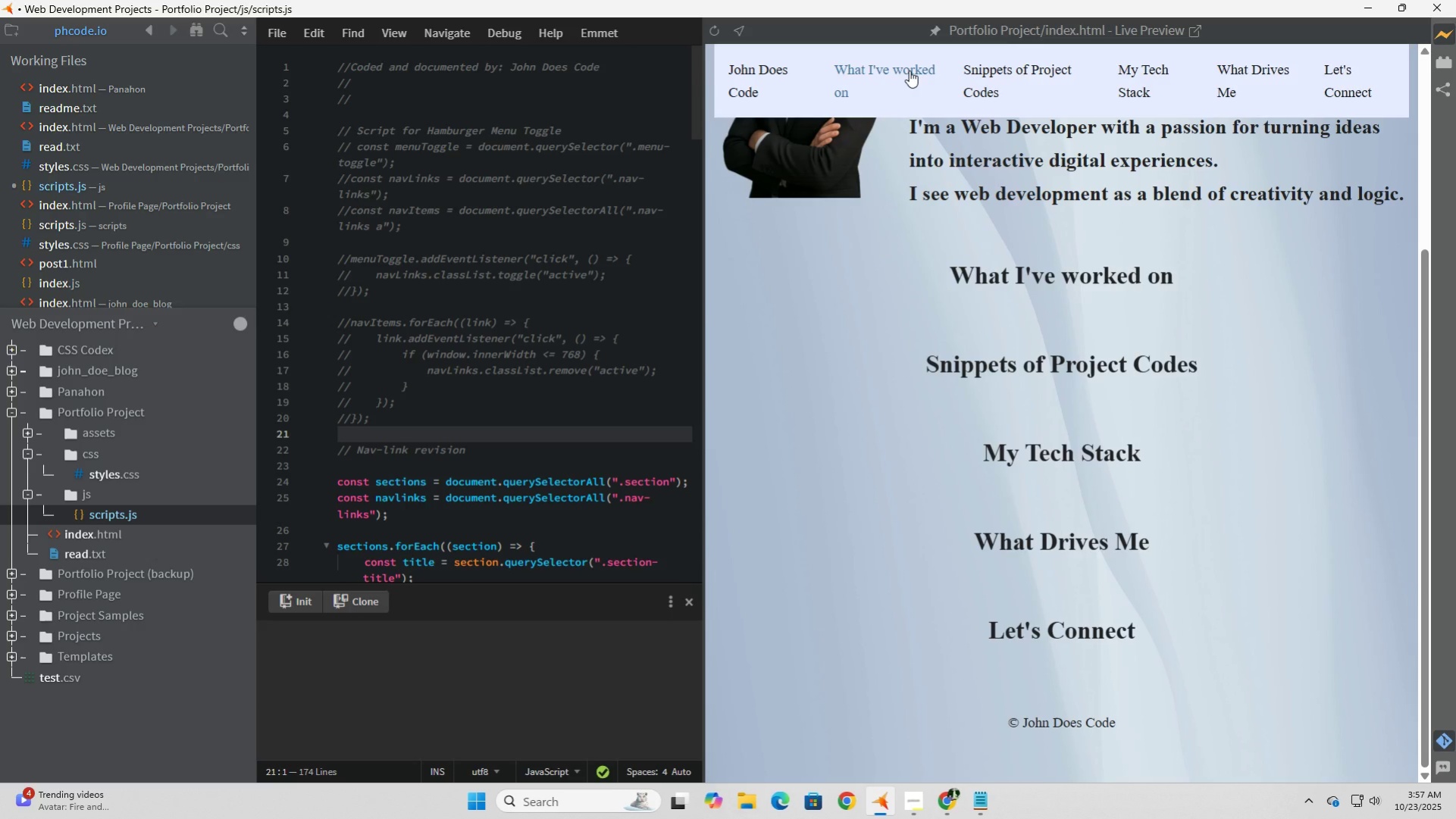 
double_click([909, 70])
 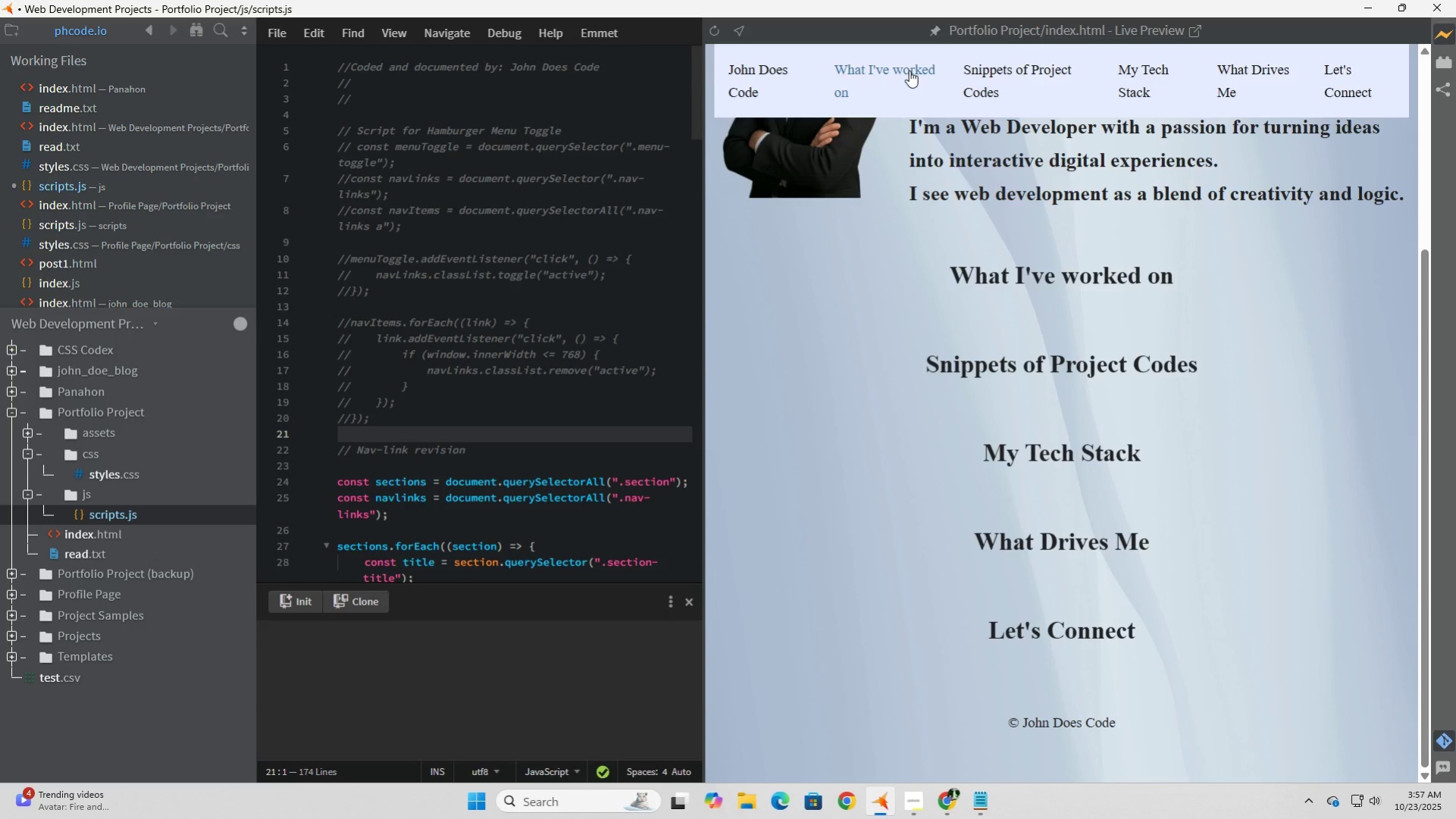 
left_click([909, 70])
 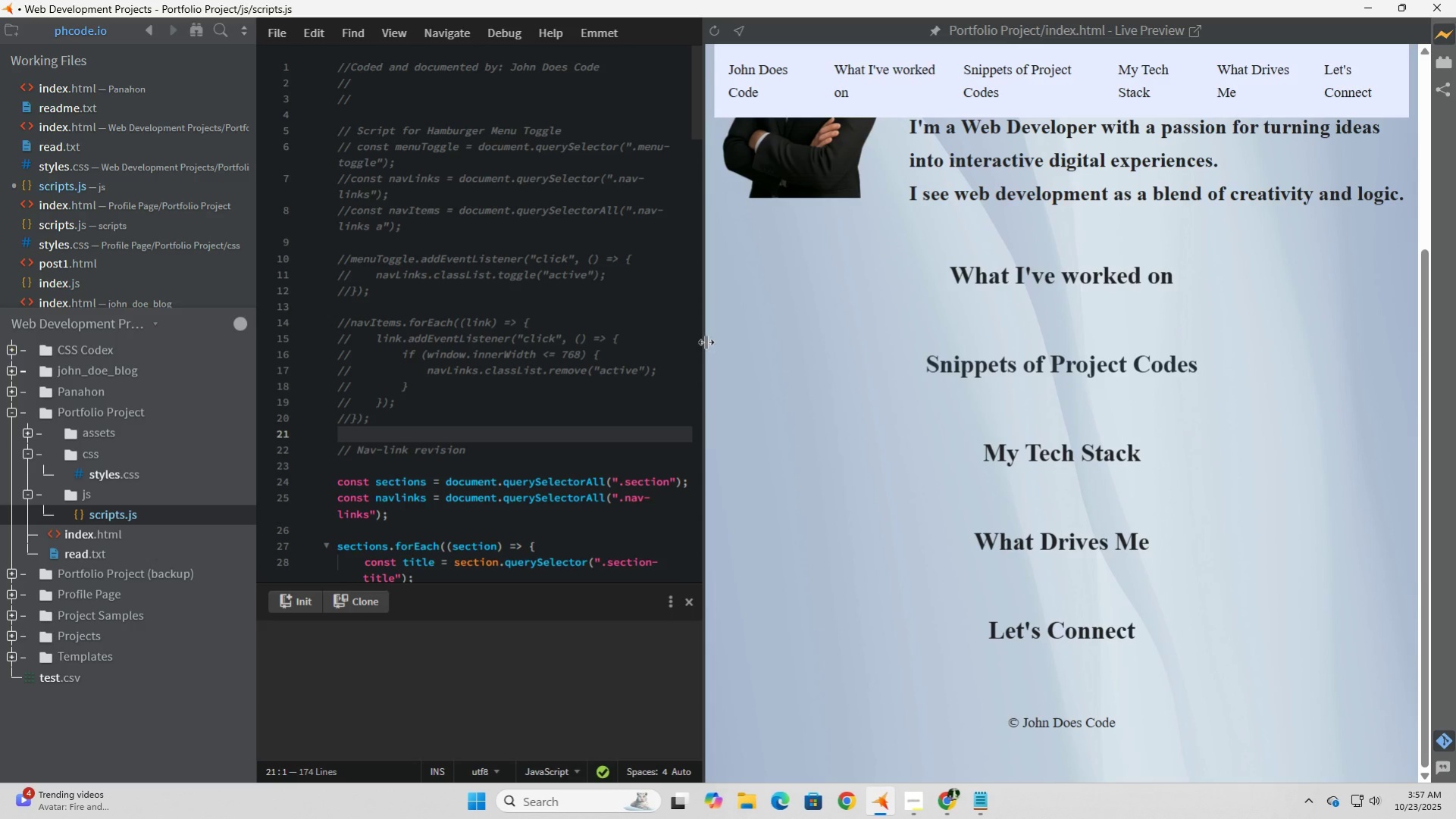 
left_click_drag(start_coordinate=[703, 338], to_coordinate=[1074, 335])
 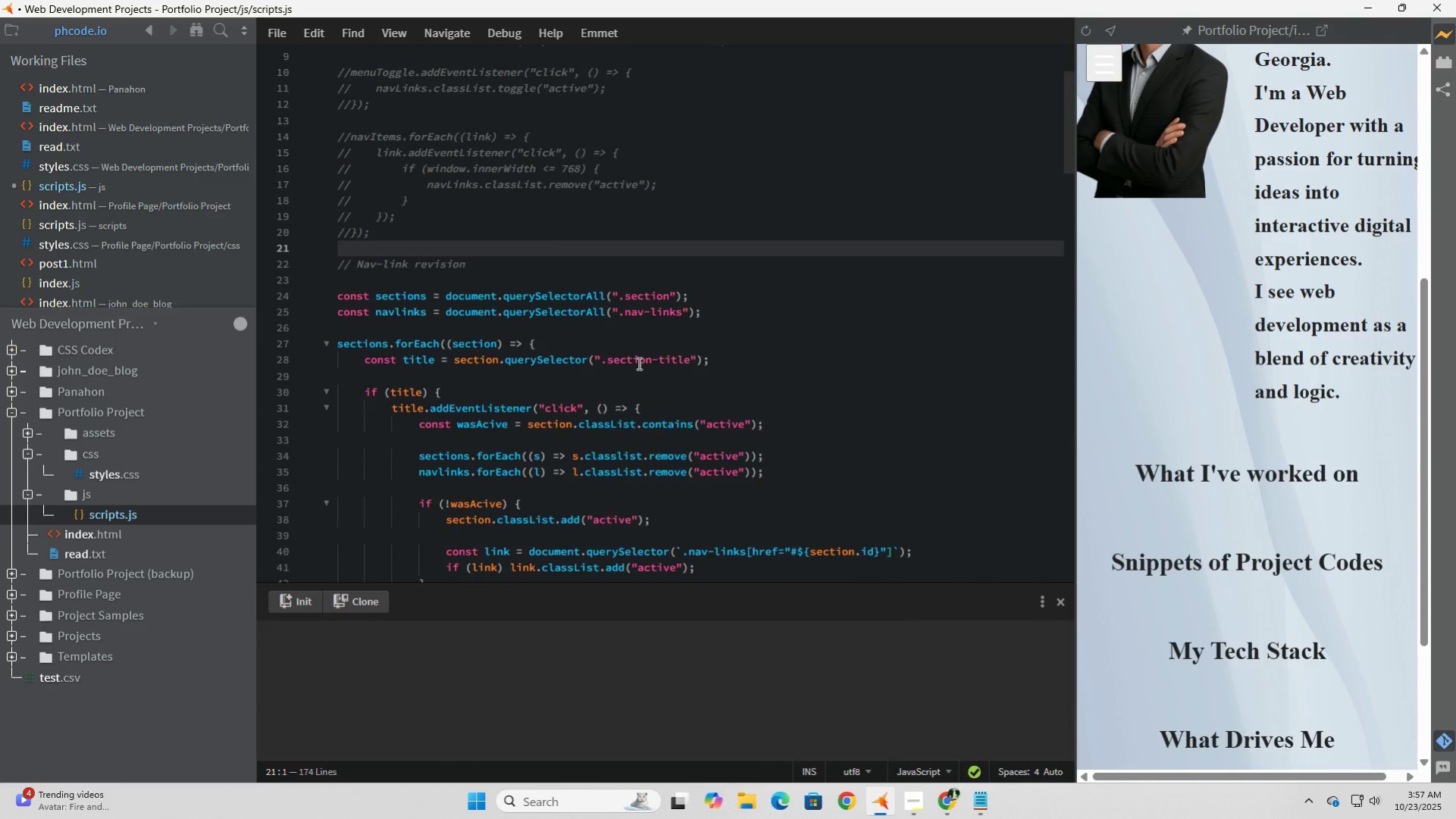 
scroll: coordinate [637, 363], scroll_direction: down, amount: 3.0
 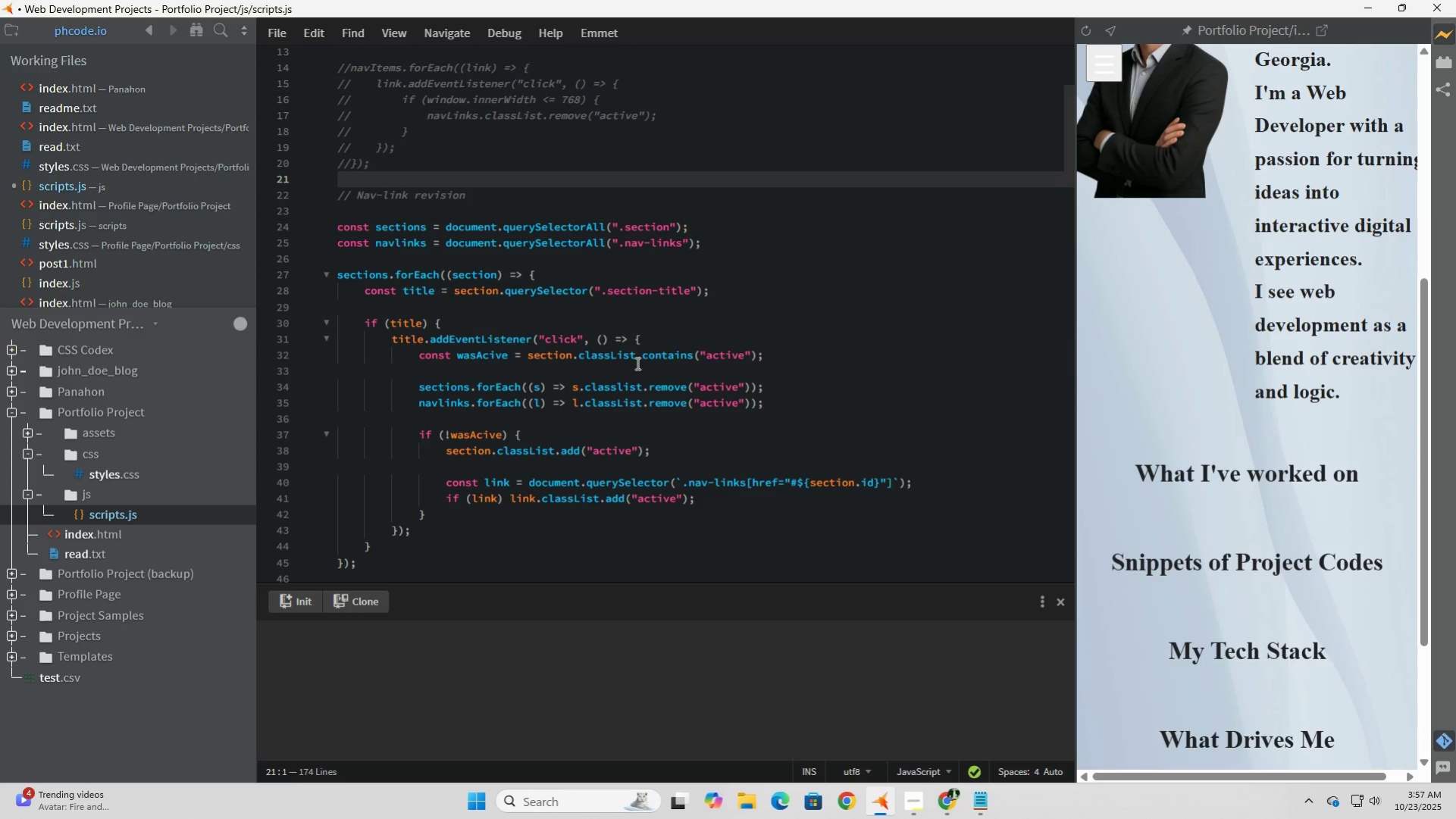 
wait(6.79)
 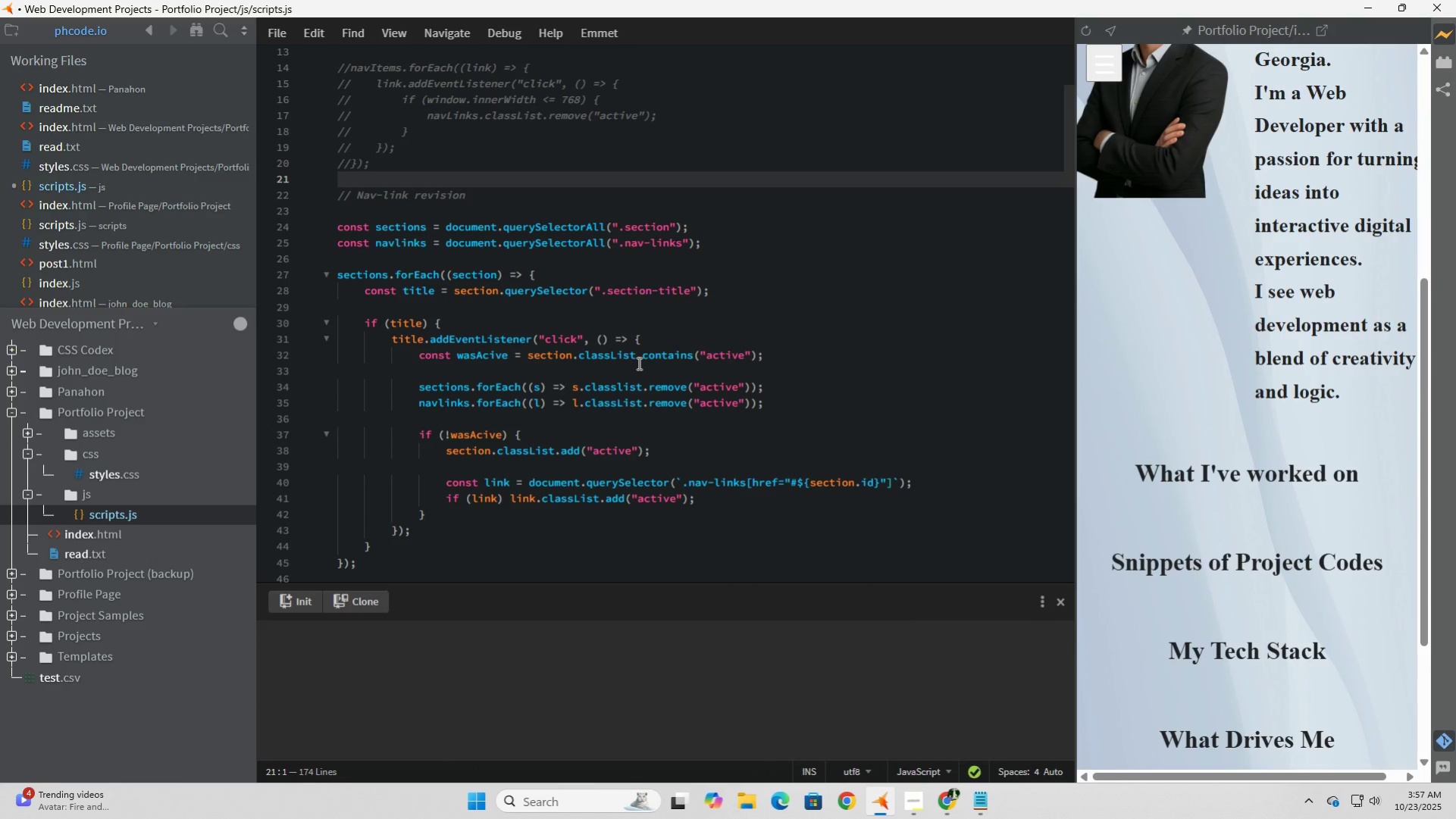 
left_click([463, 306])
 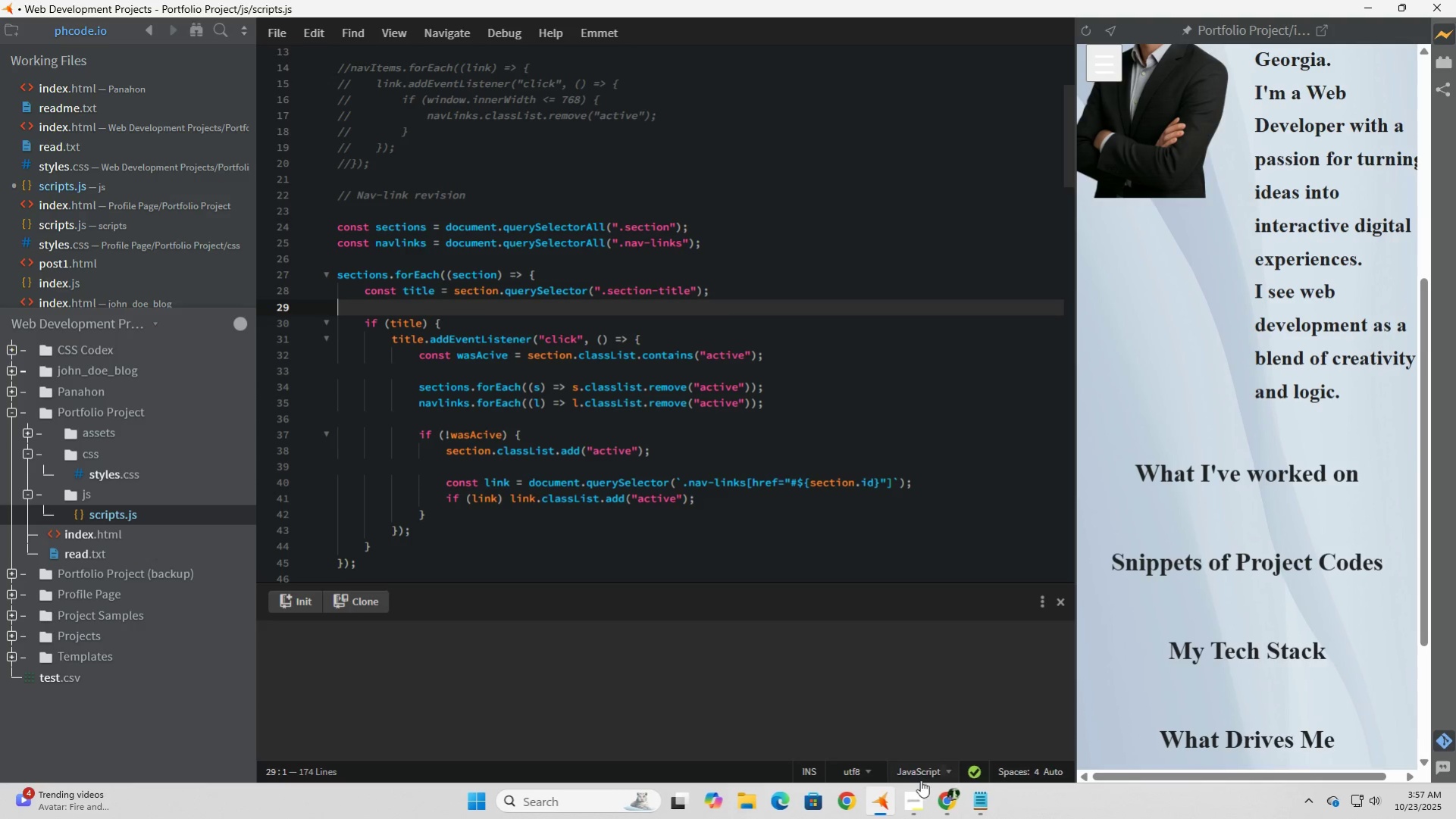 
left_click([914, 800])